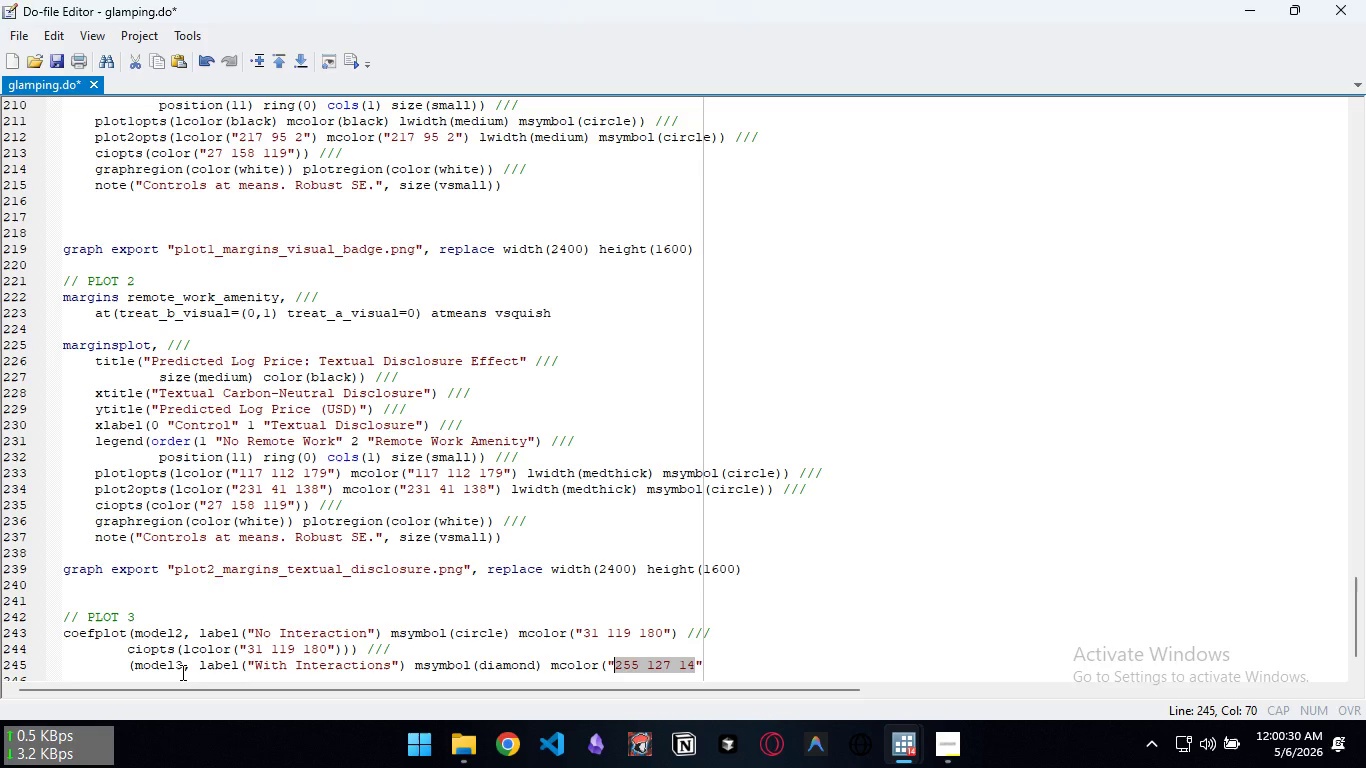 
key(Control+Shift+ArrowLeft)
 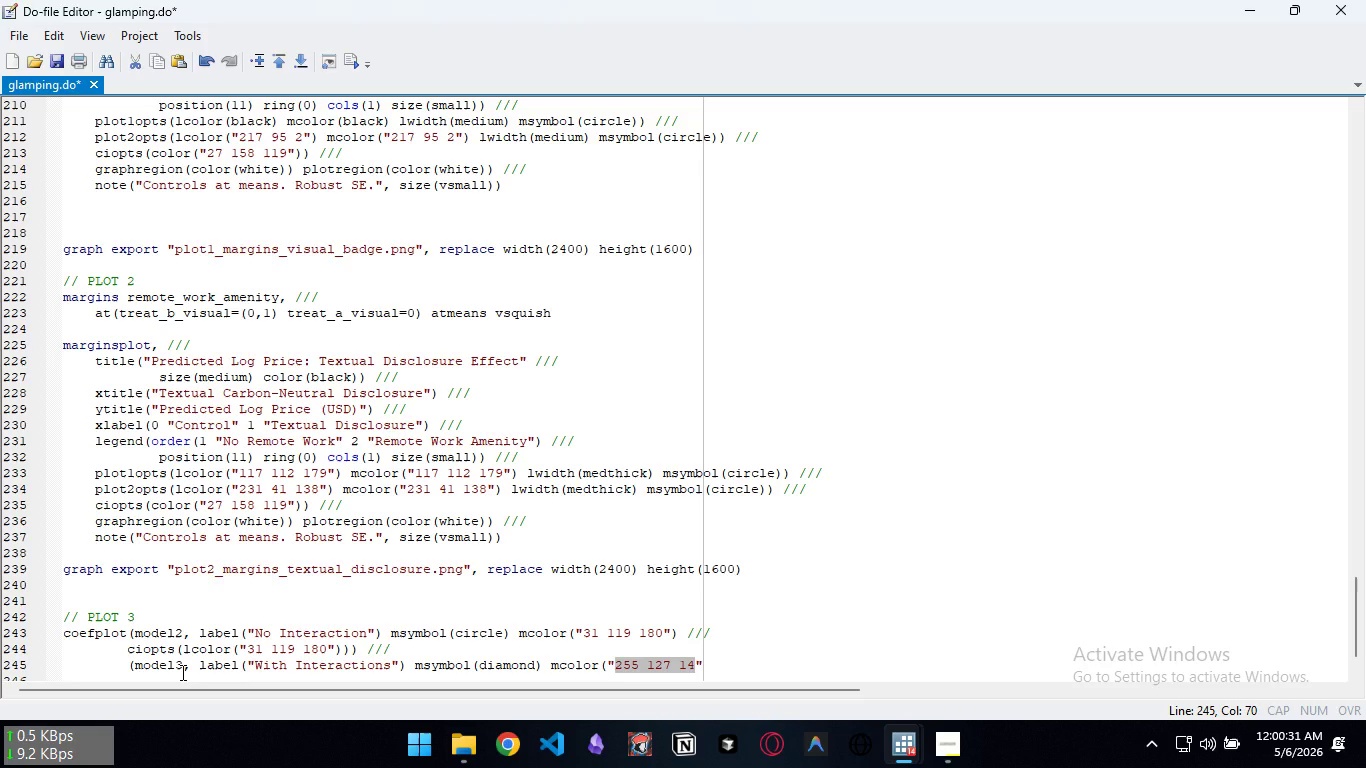 
key(Control+C)
 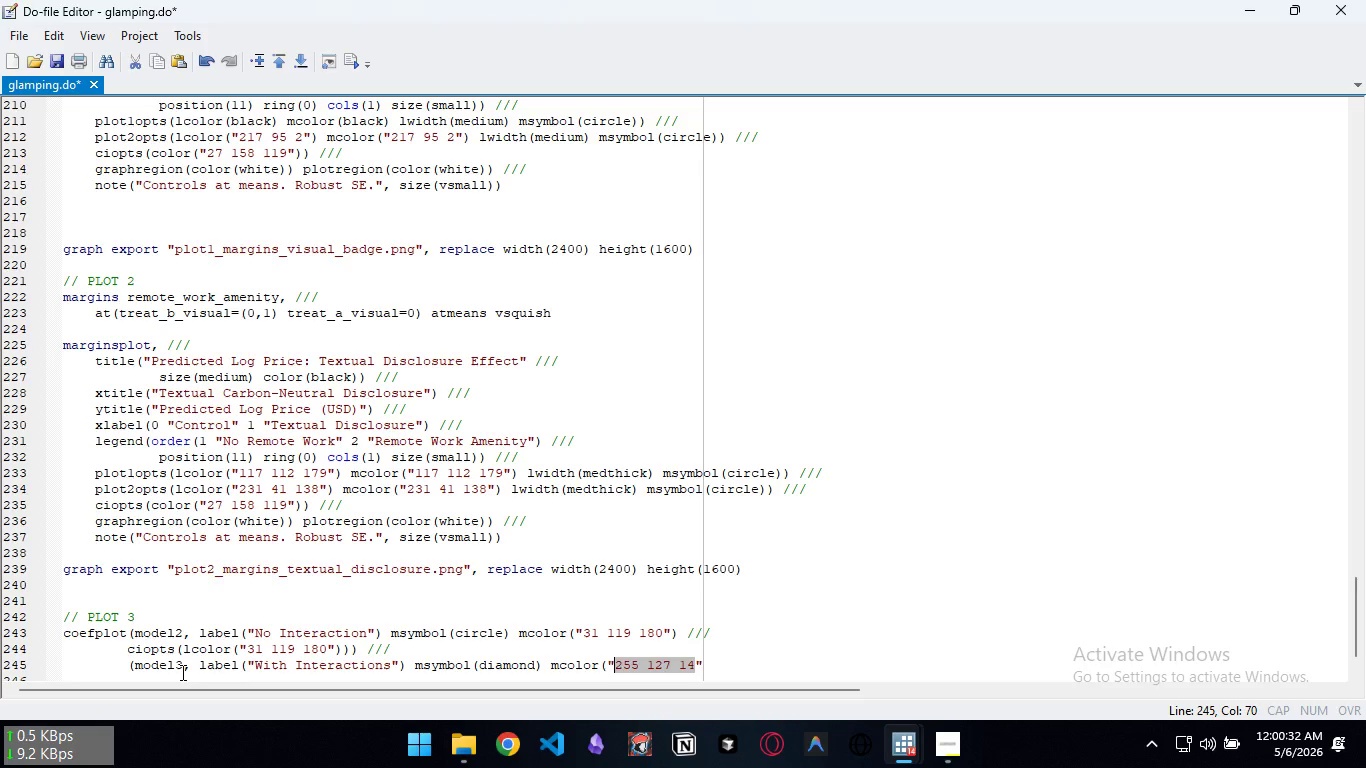 
key(End)
 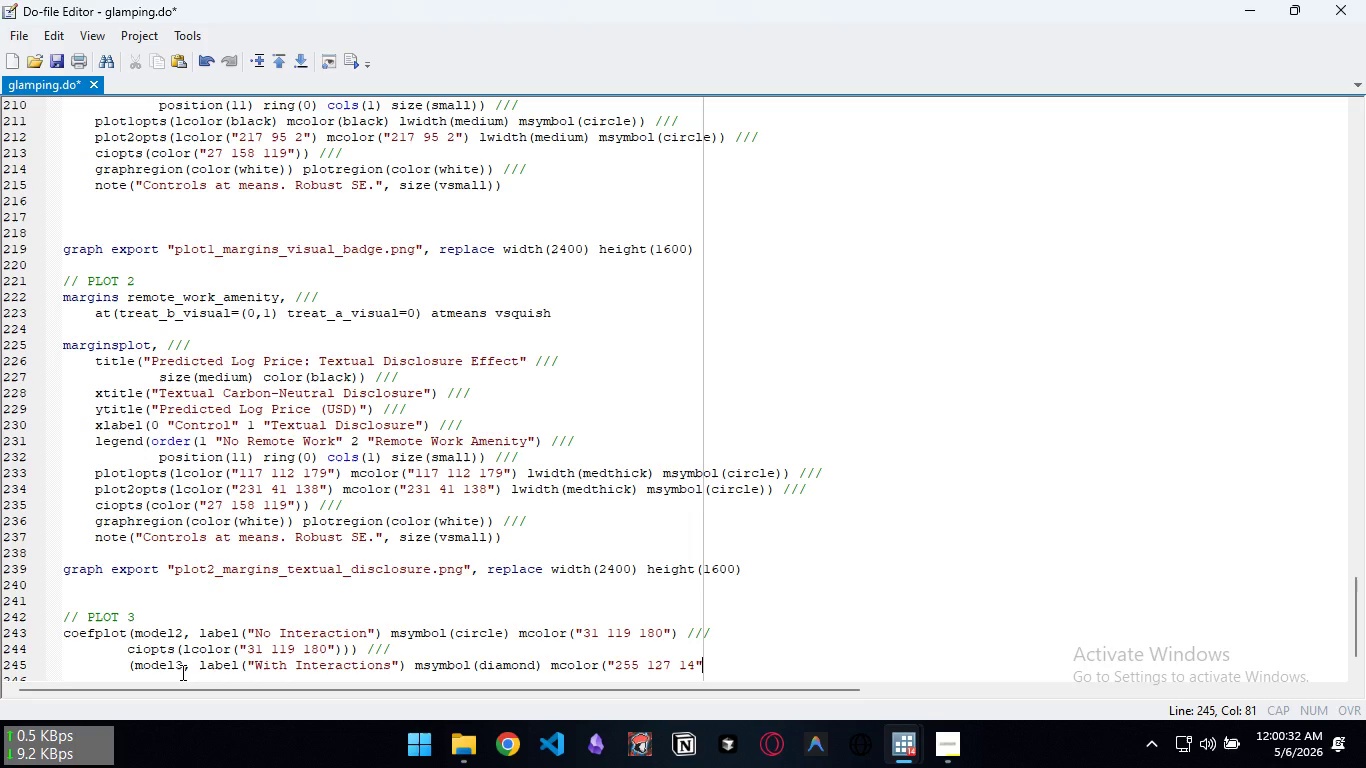 
key(Shift+0)
 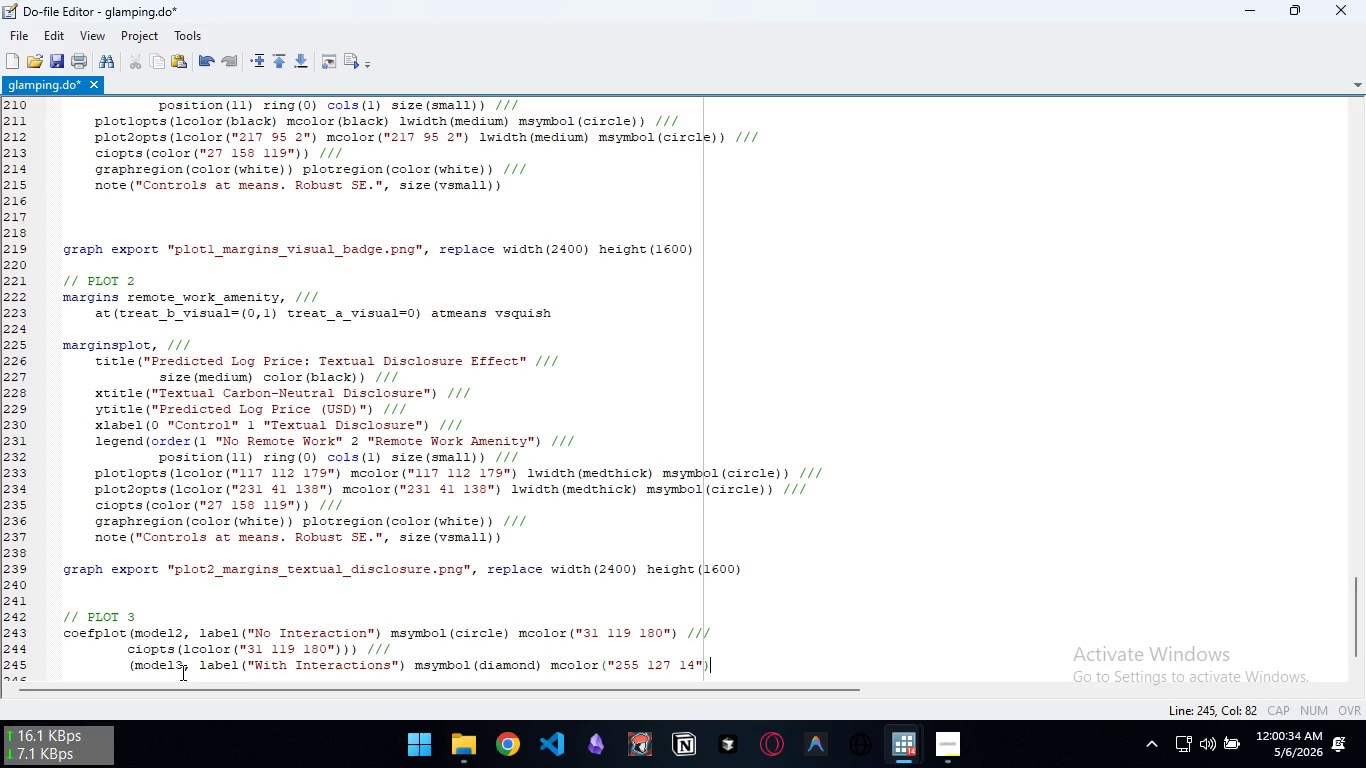 
key(Space)
 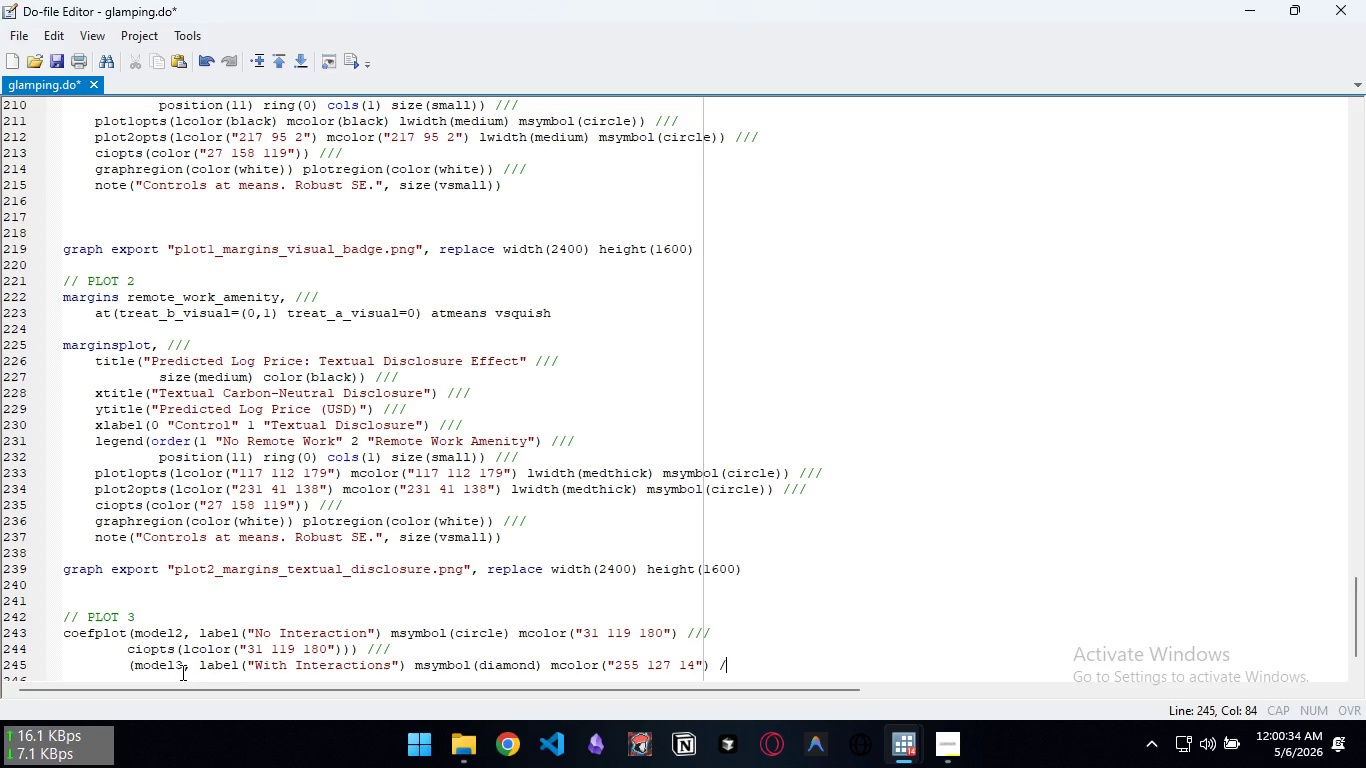 
key(Slash)
 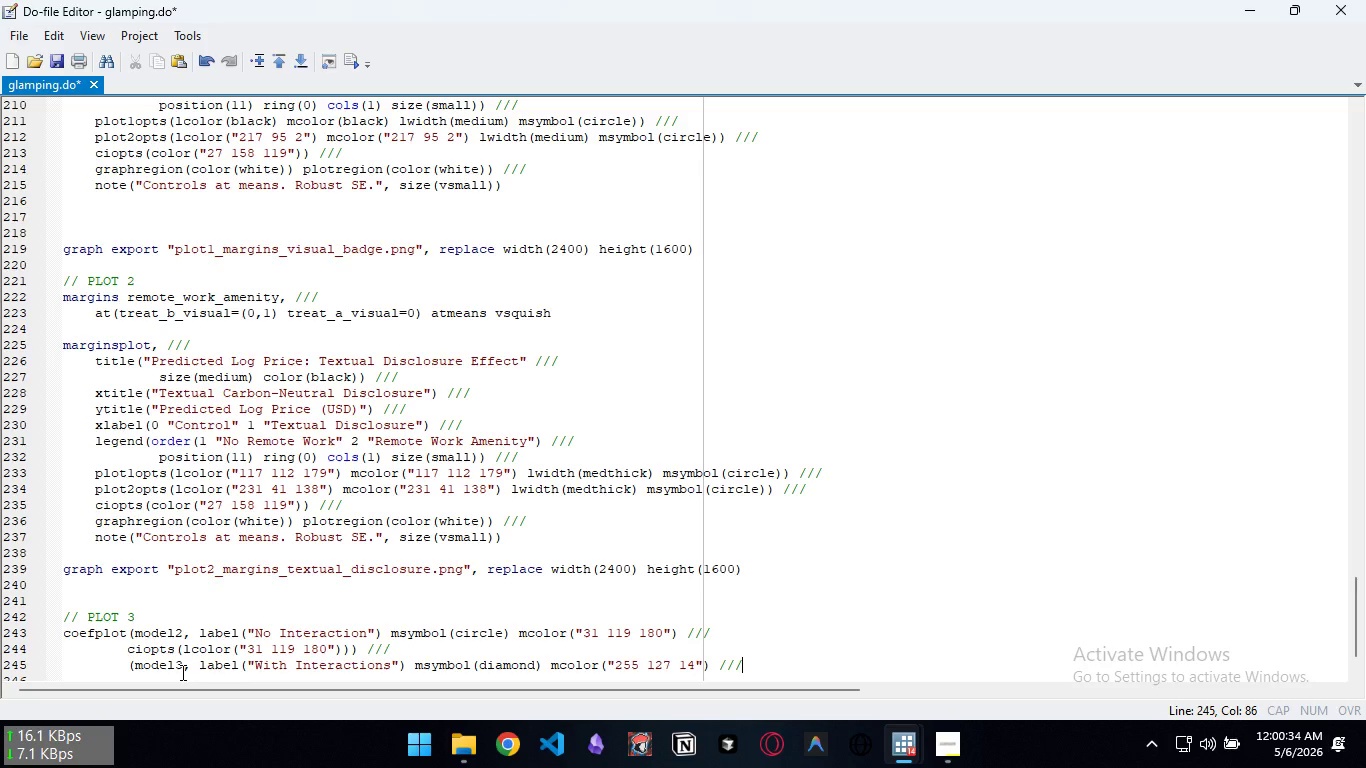 
key(Slash)
 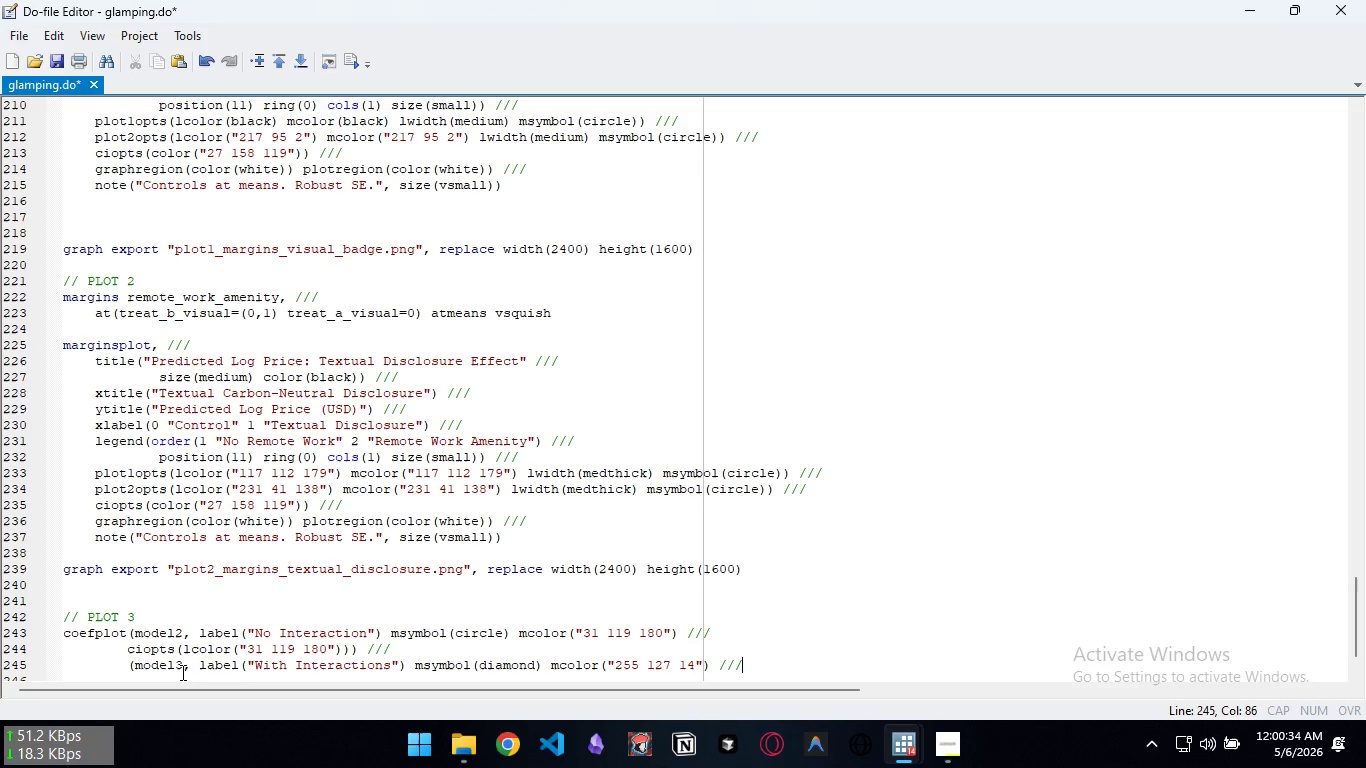 
key(Slash)
 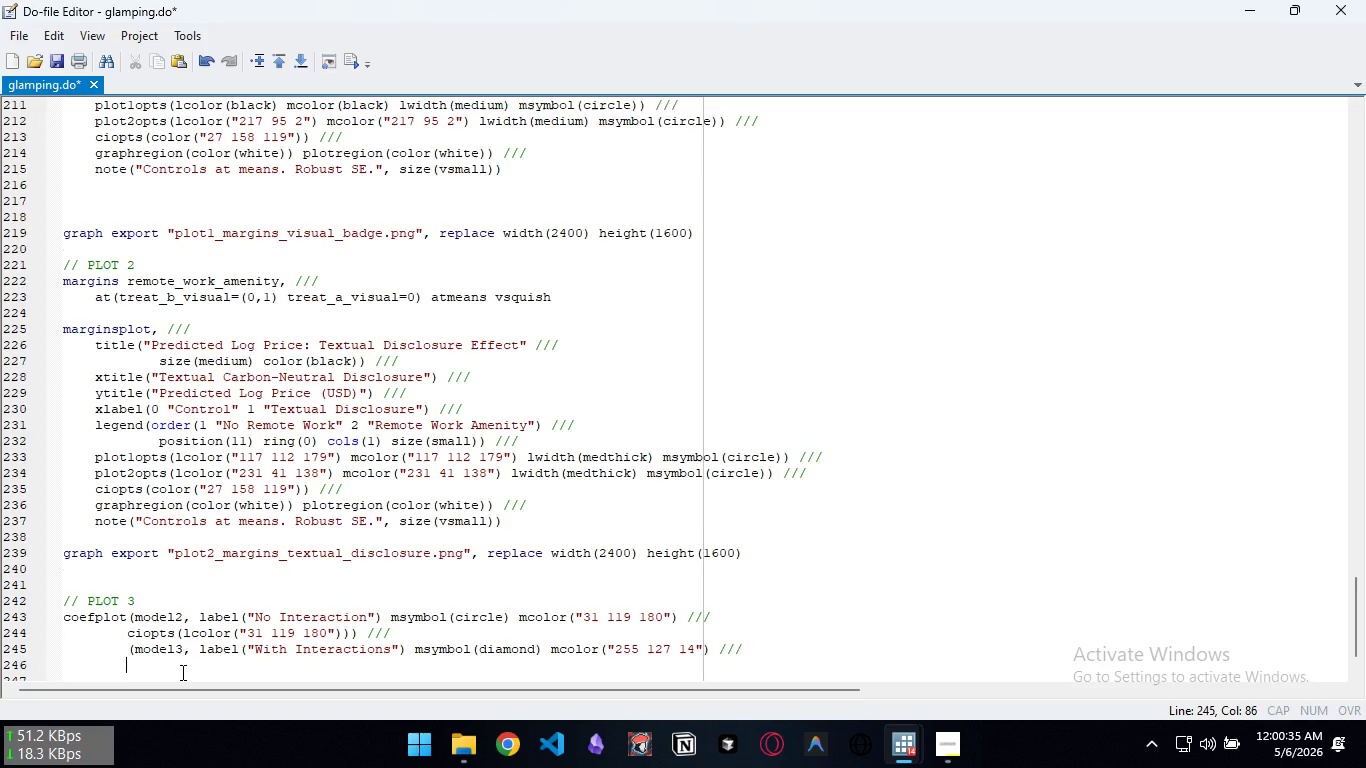 
key(Enter)
 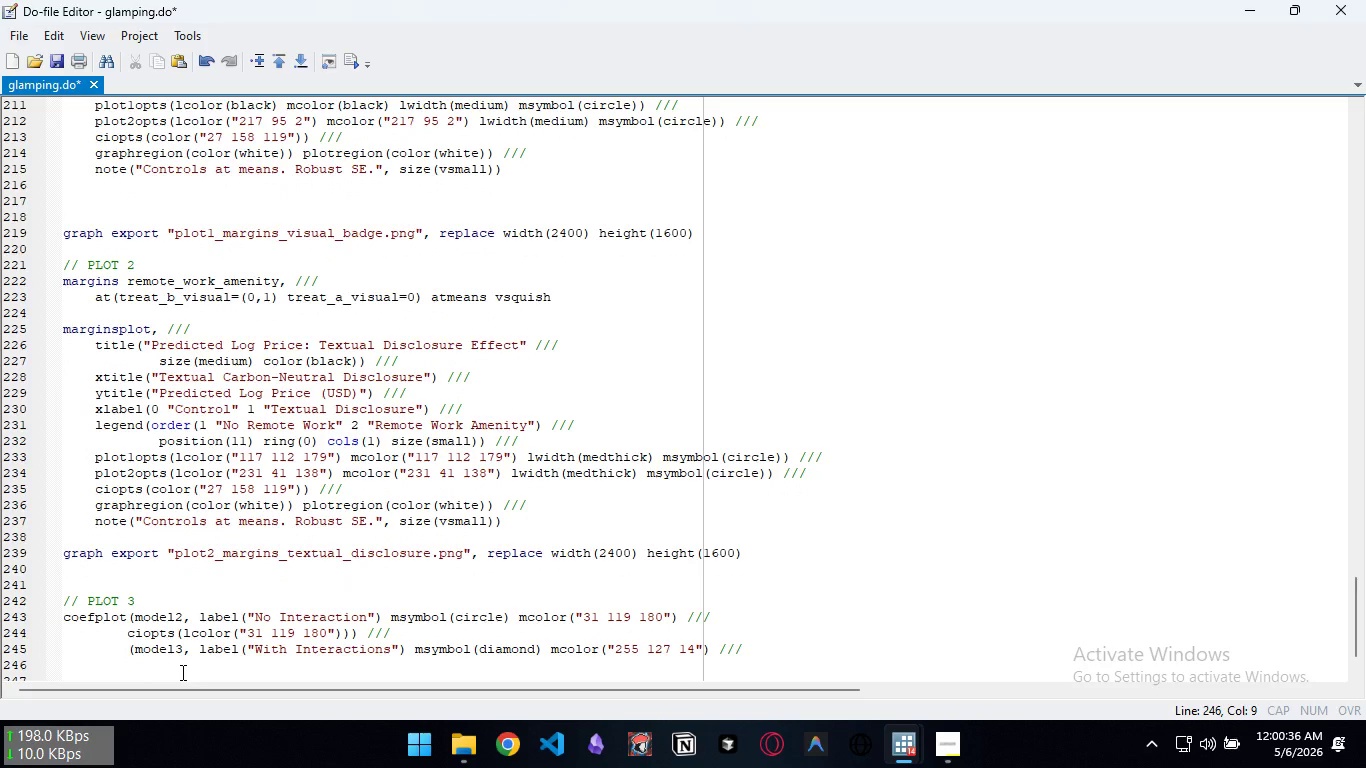 
type(ciopts(c)
key(Backspace)
type(lcolor(")
 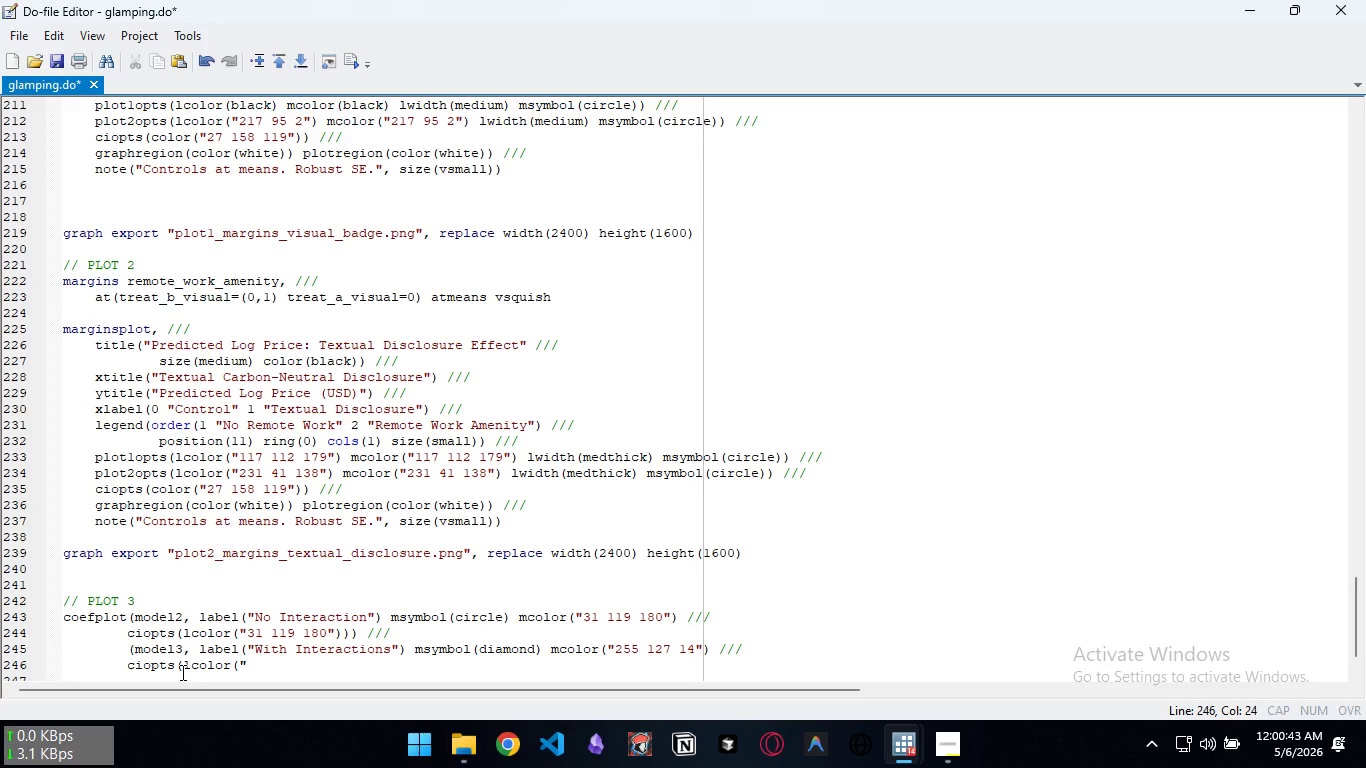 
key(Control+V)
 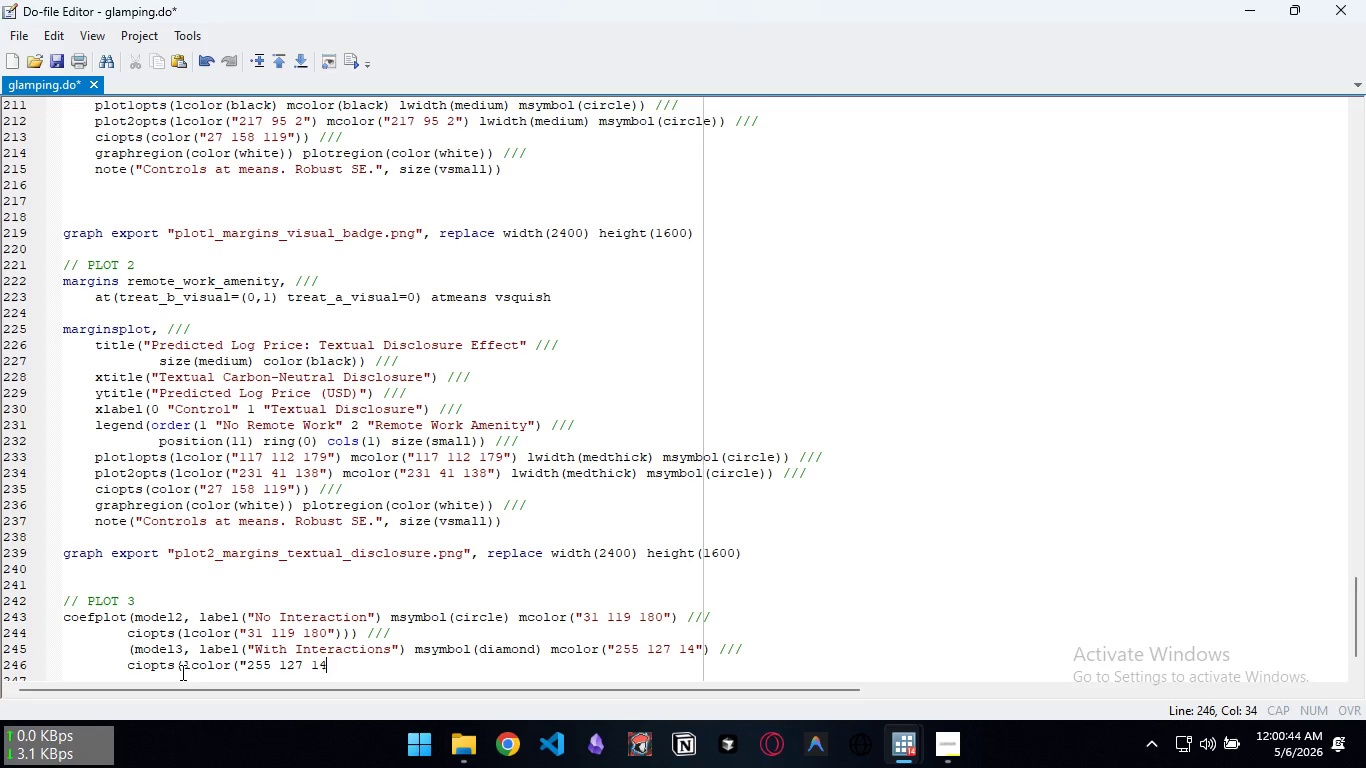 
type("))))
 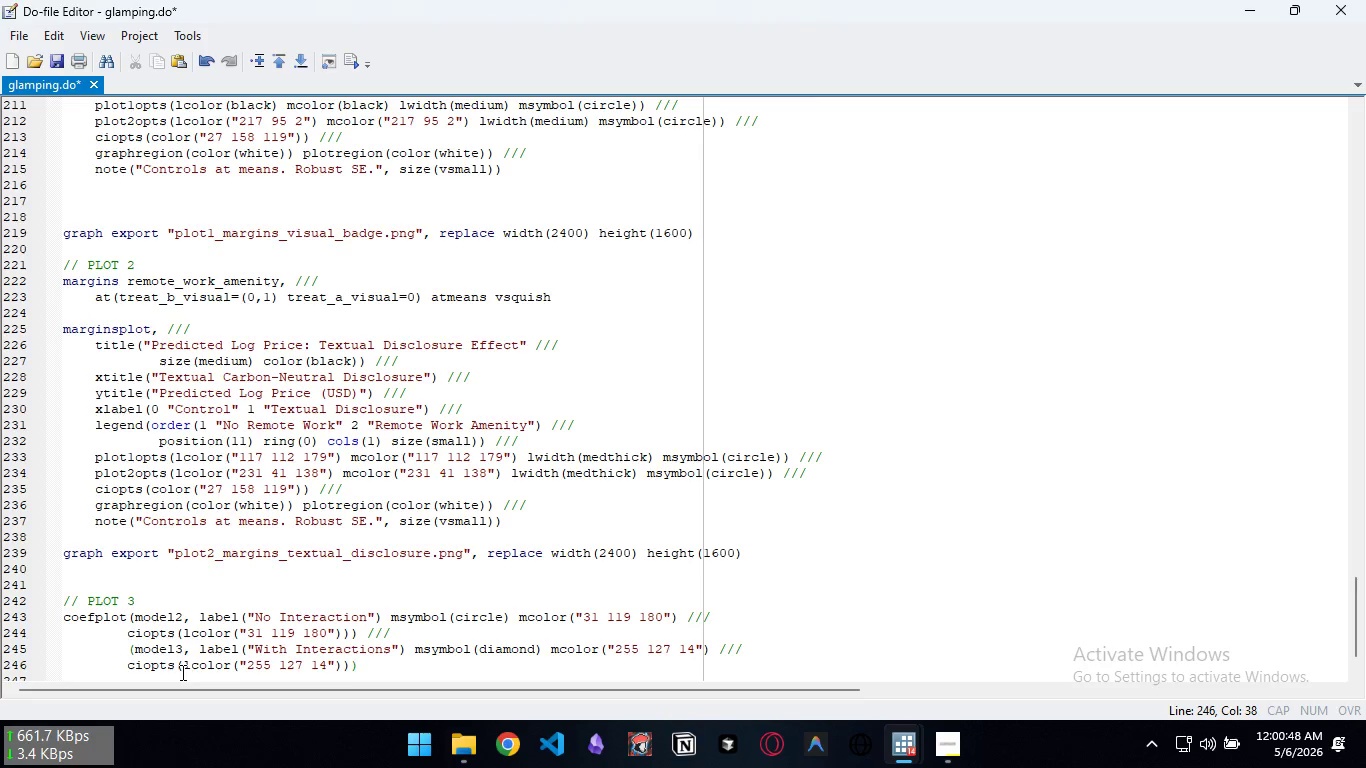 
key(Comma)
 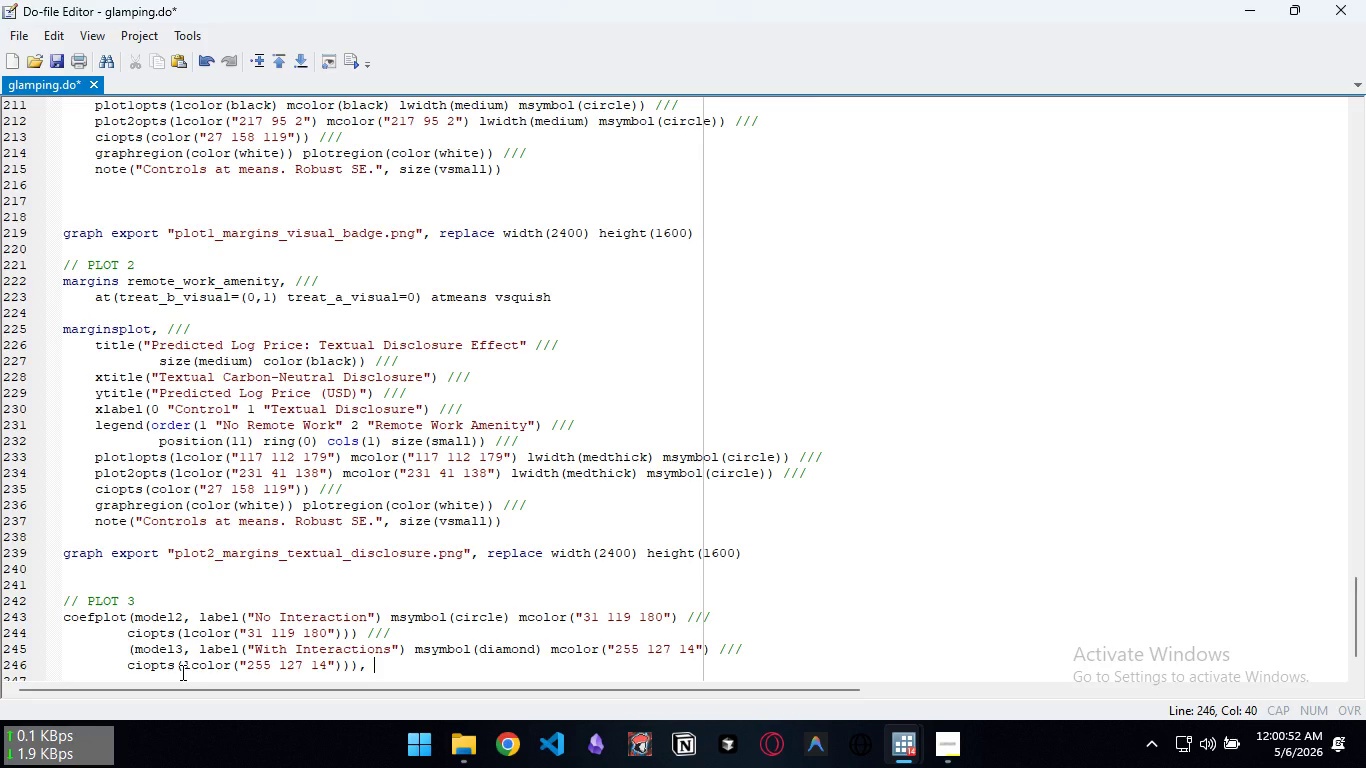 
key(Space)
 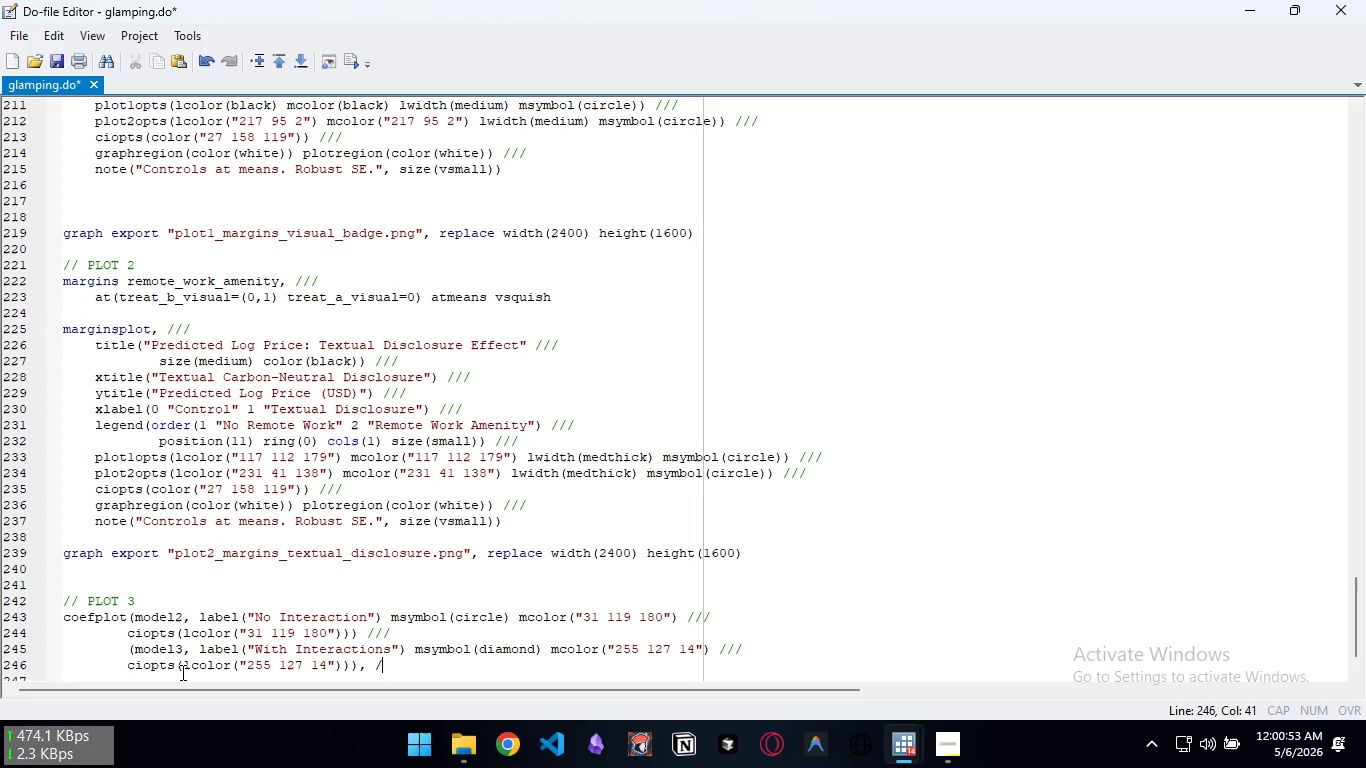 
key(Slash)
 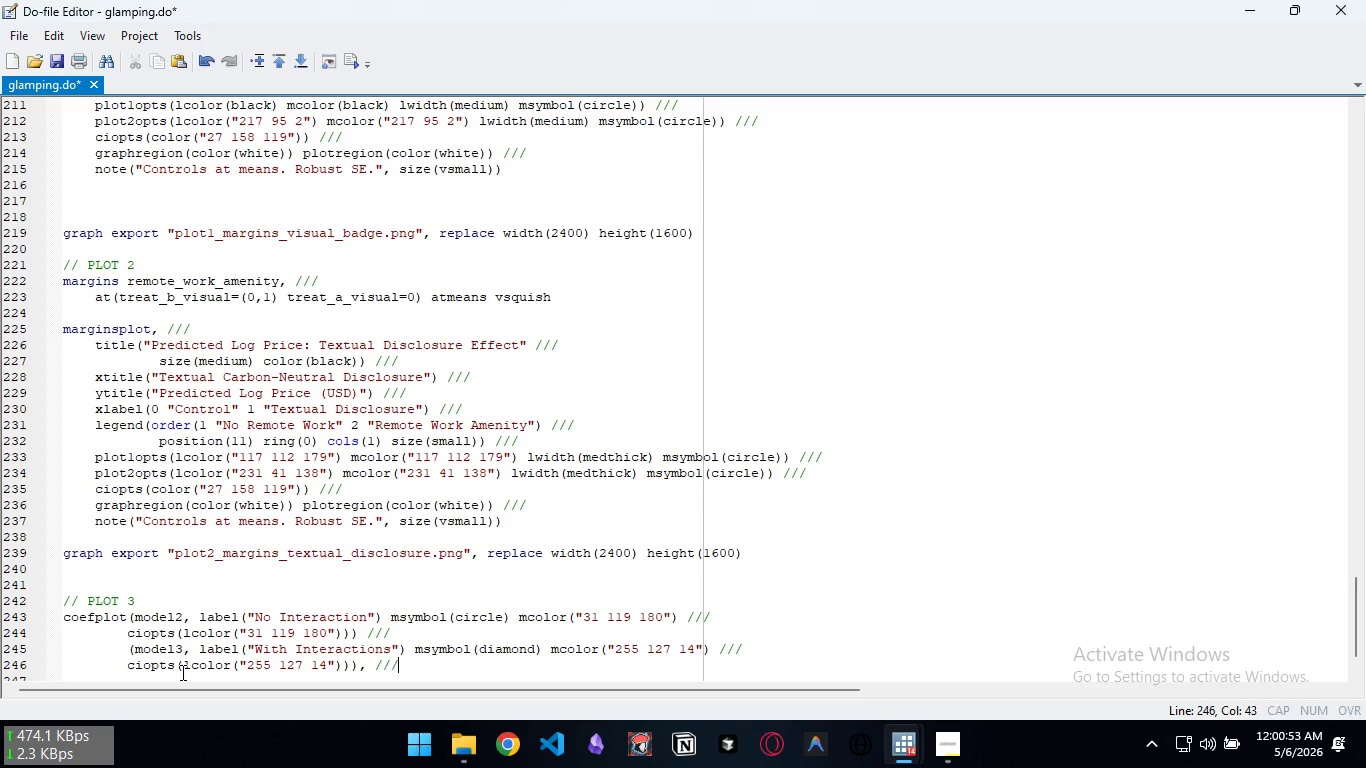 
key(Slash)
 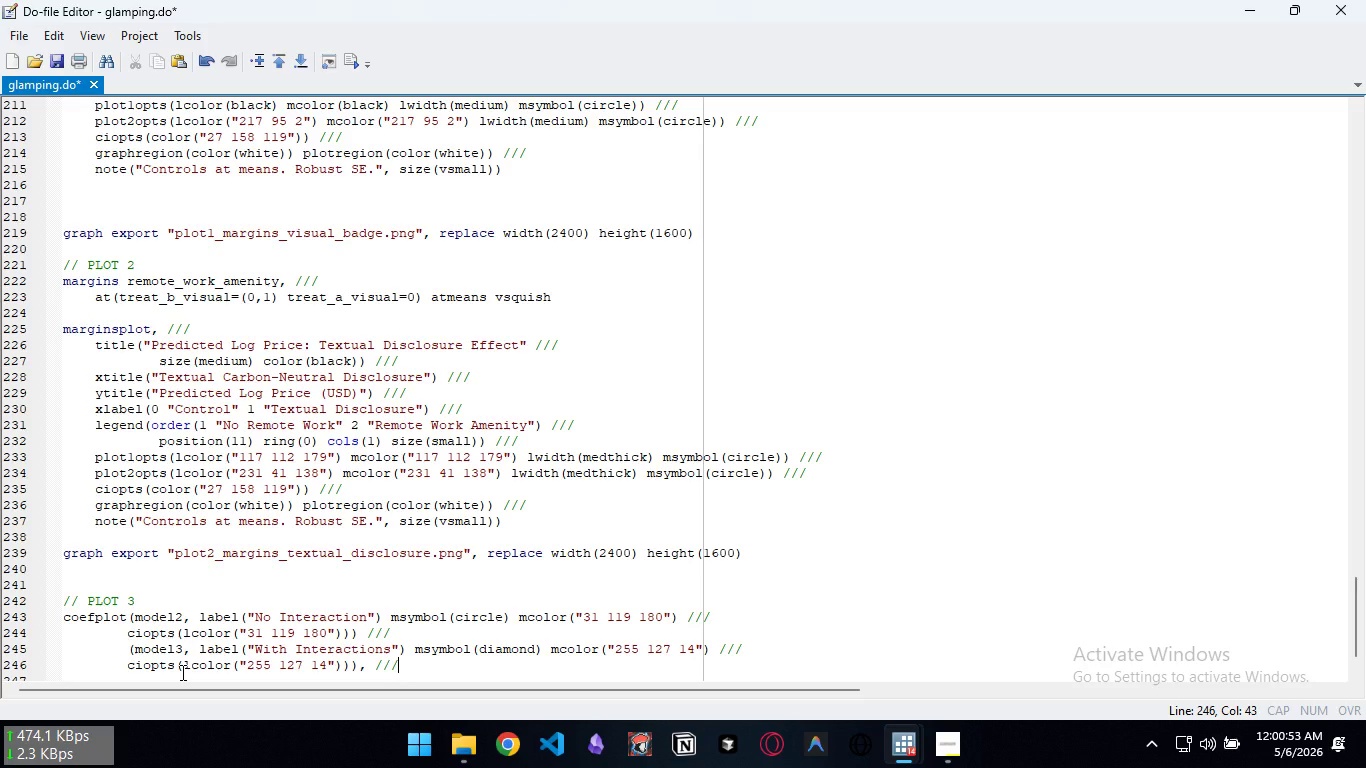 
key(Slash)
 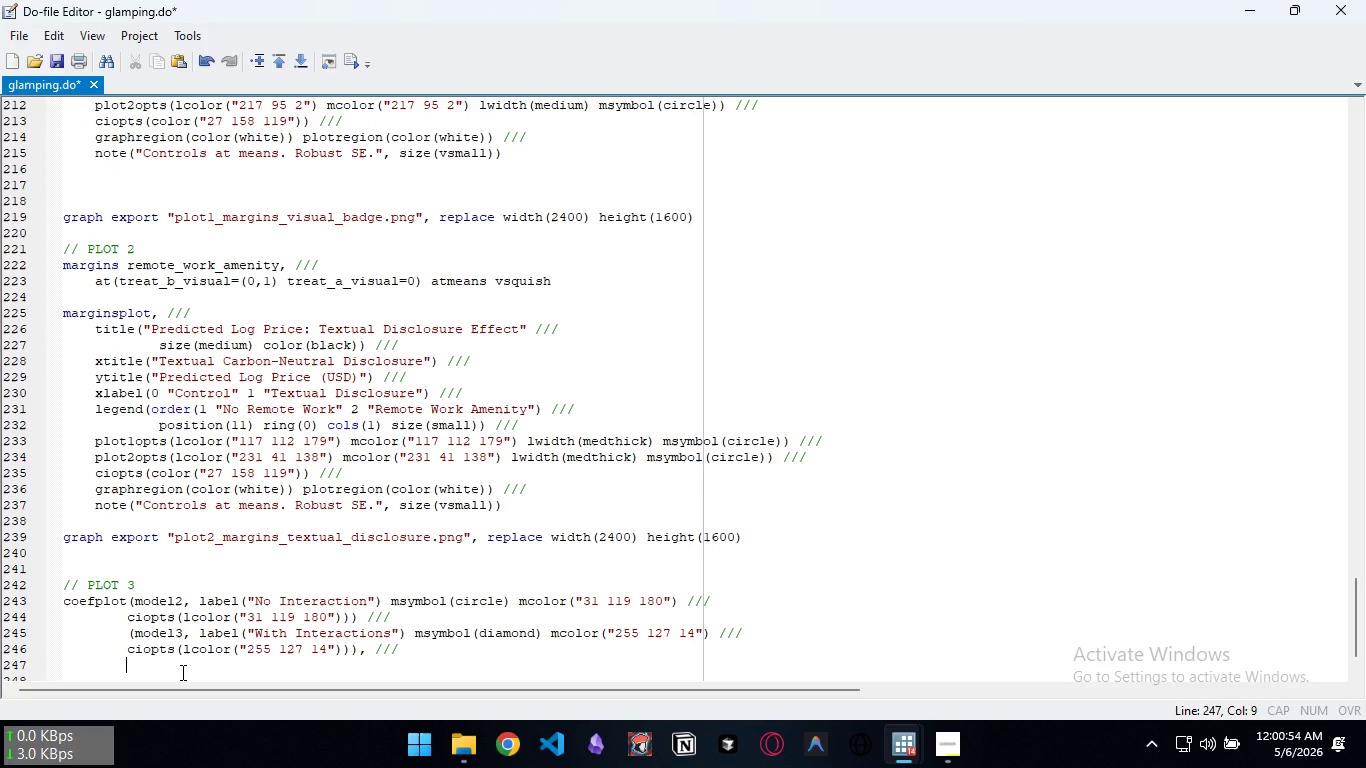 
key(Enter)
 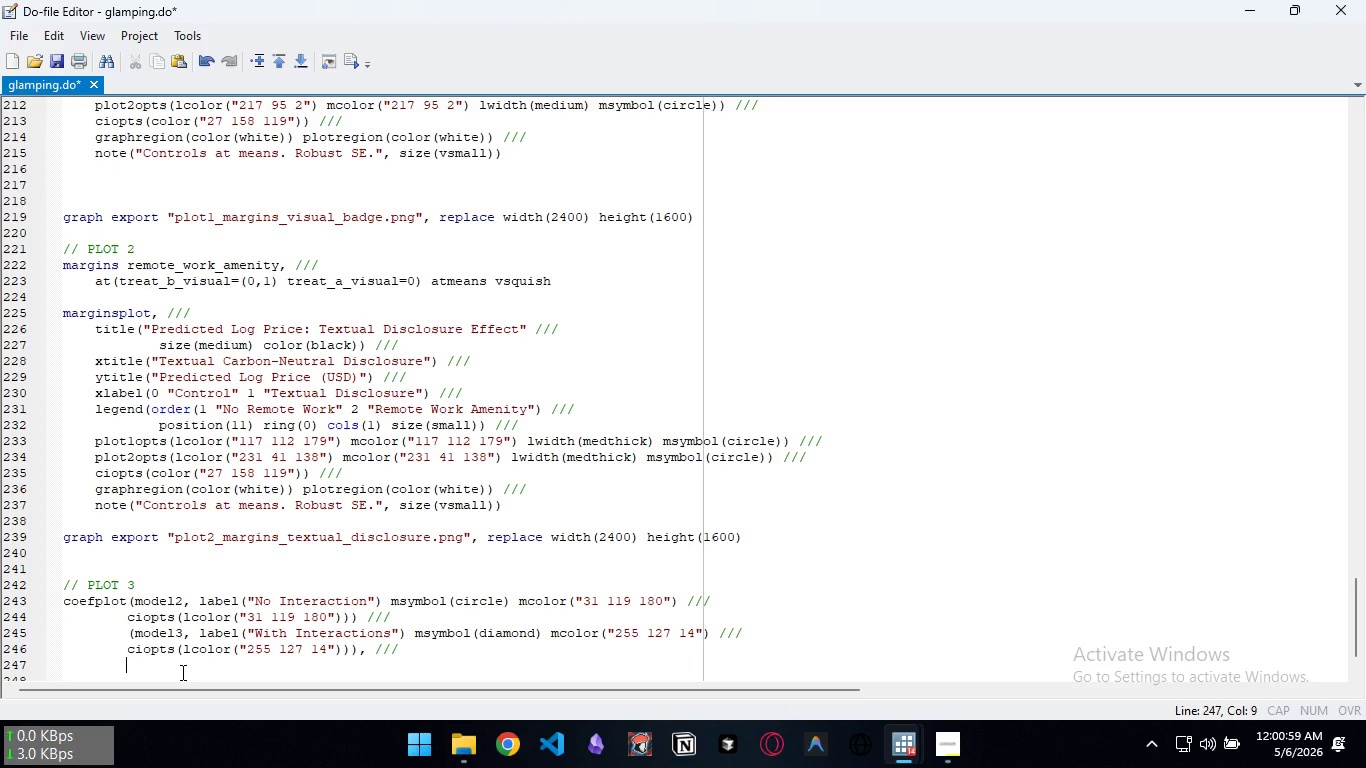 
wait(6.94)
 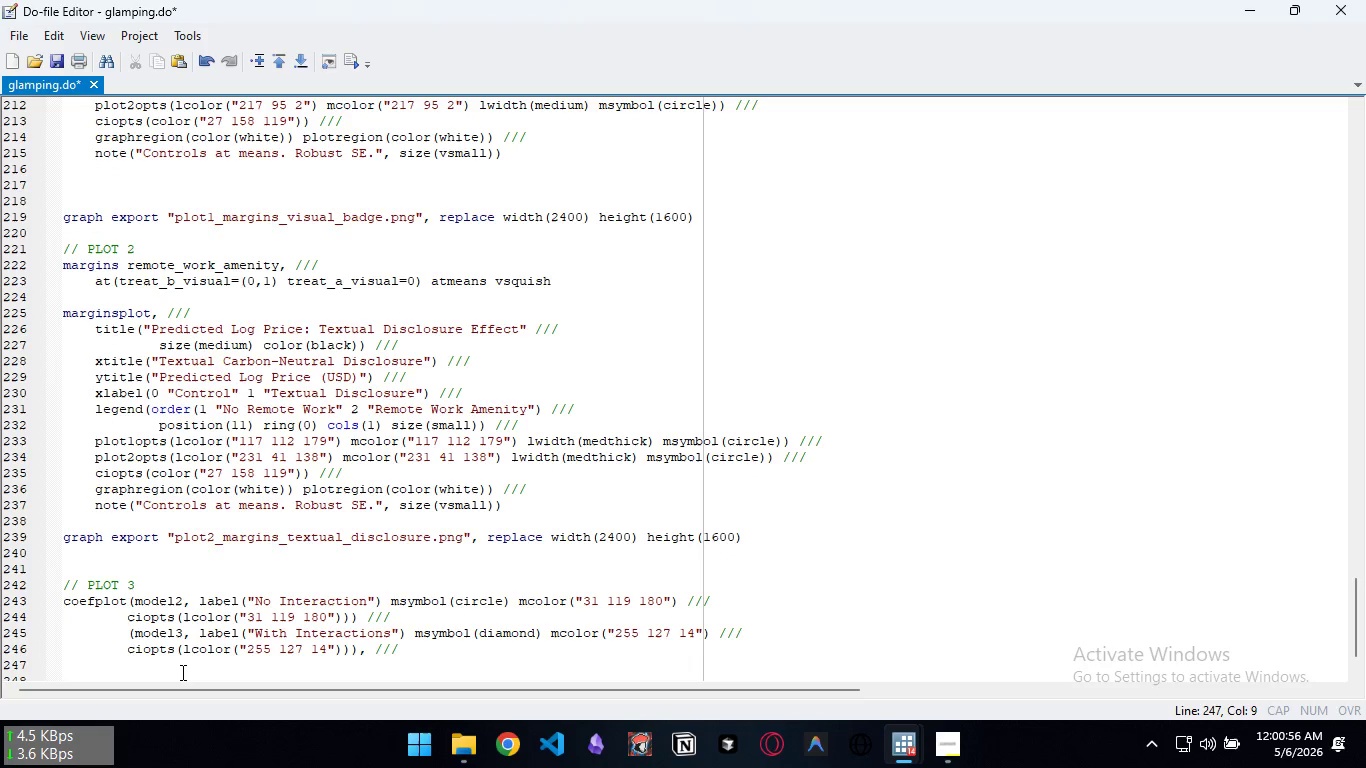 
type(keep(treat_a_visual treat_b_visual ia_visual_remk)
key(Backspace)
type(ote ia_textual_remote)
 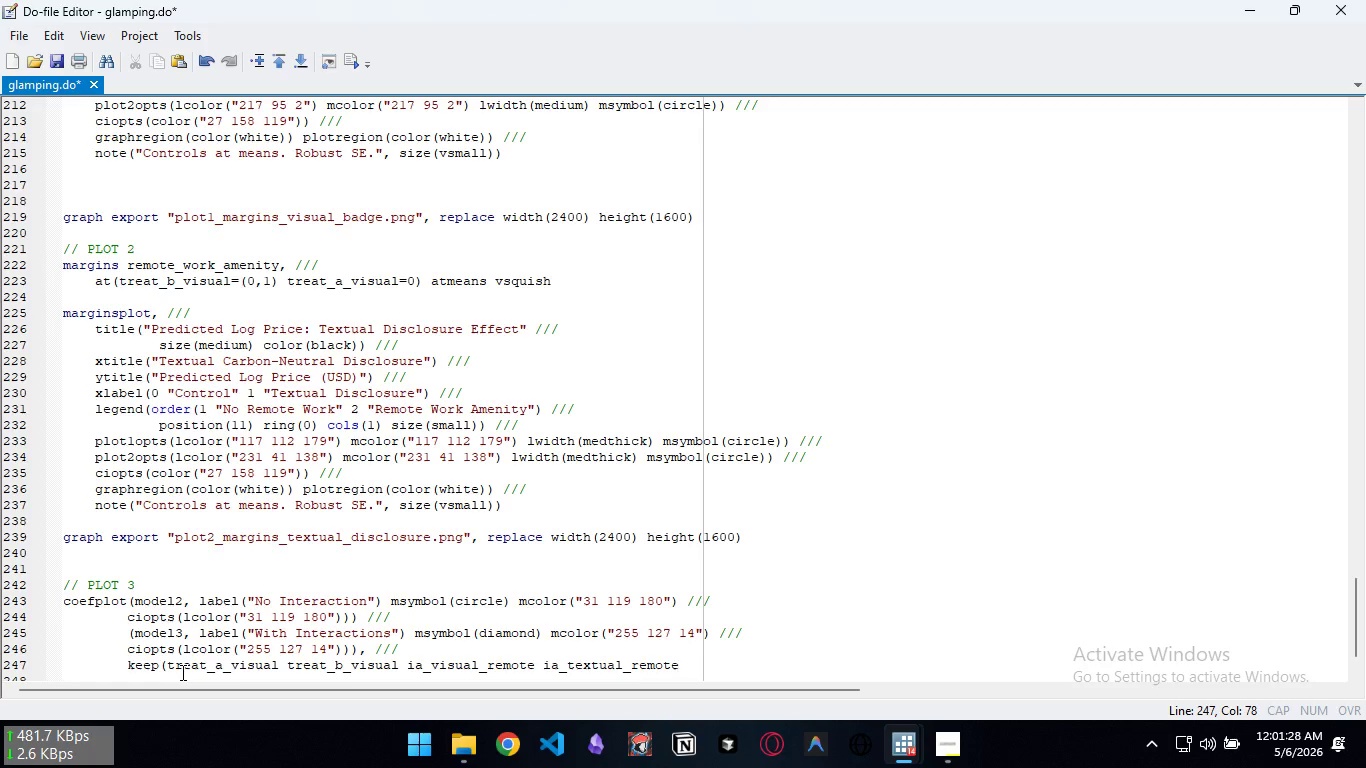 
key(Space)
 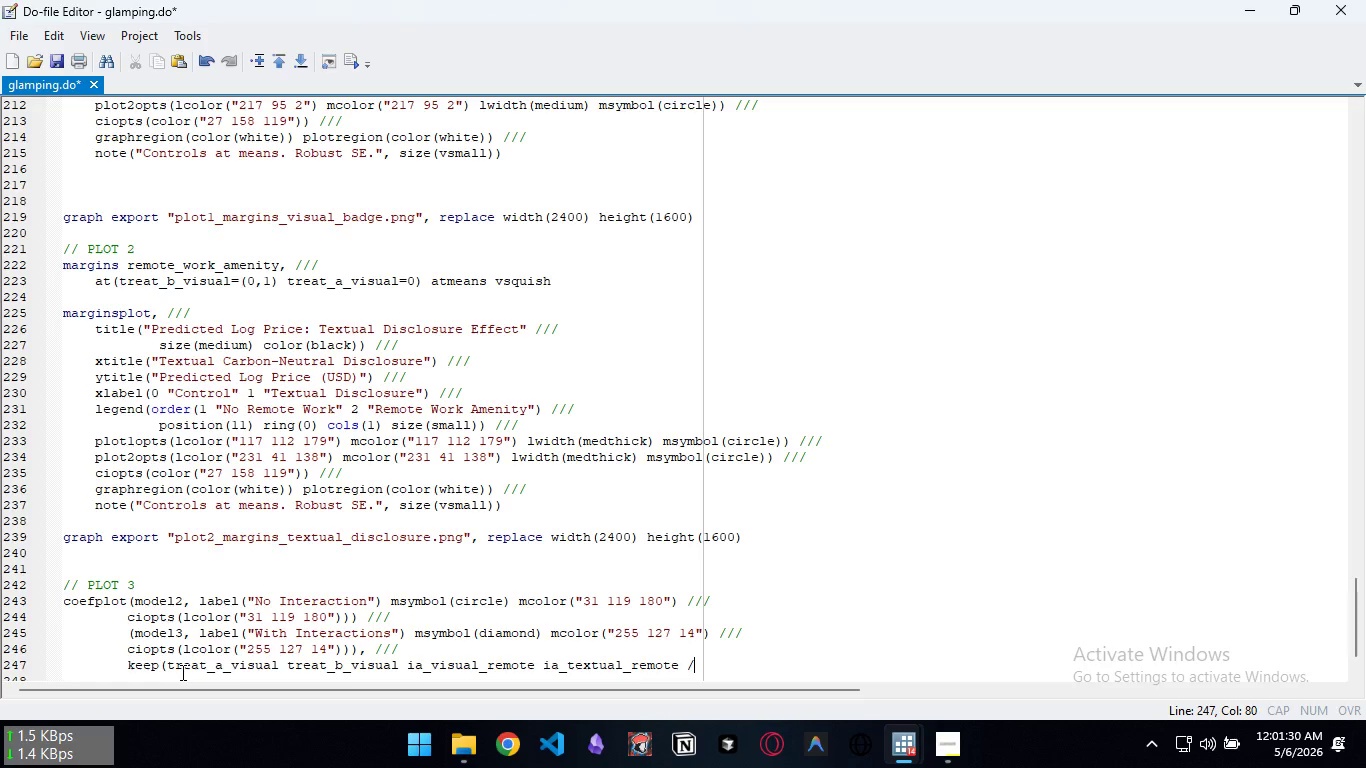 
key(Slash)
 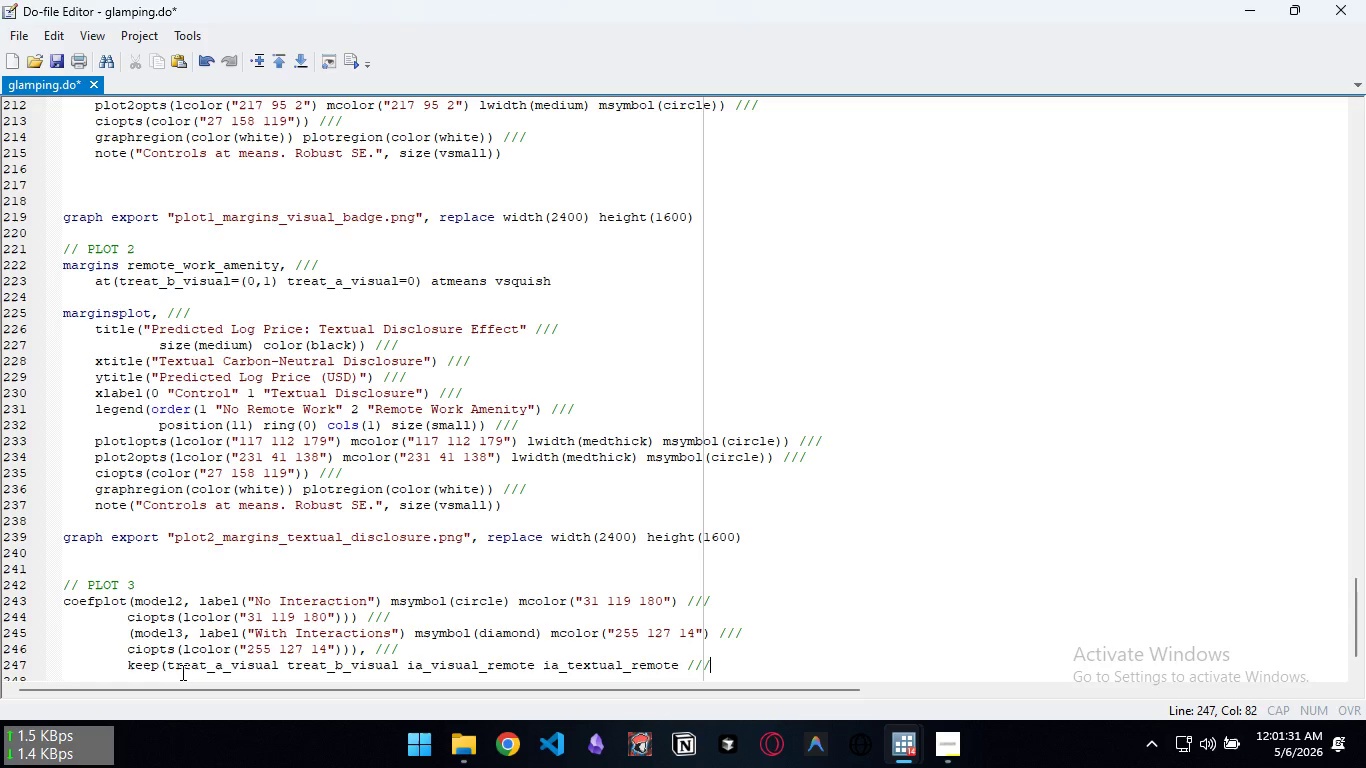 
key(Slash)
 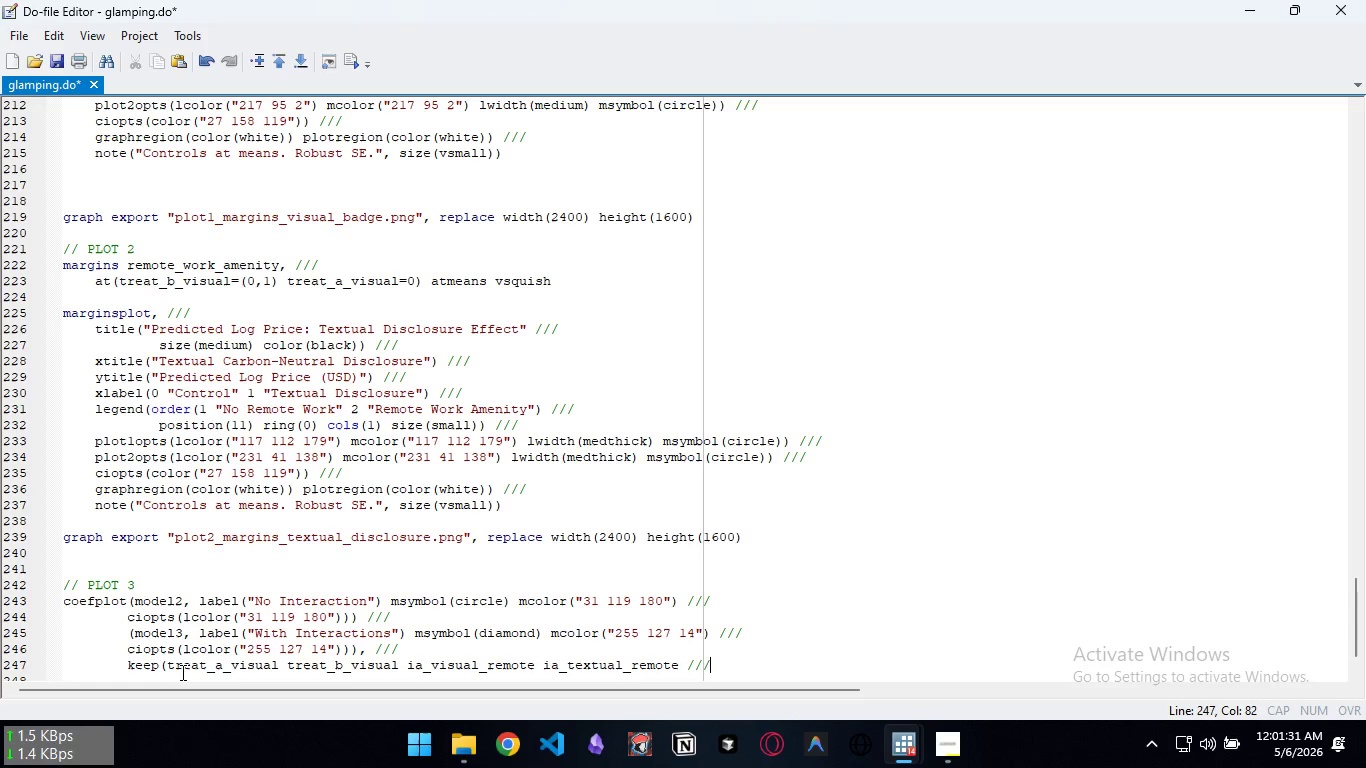 
key(Slash)
 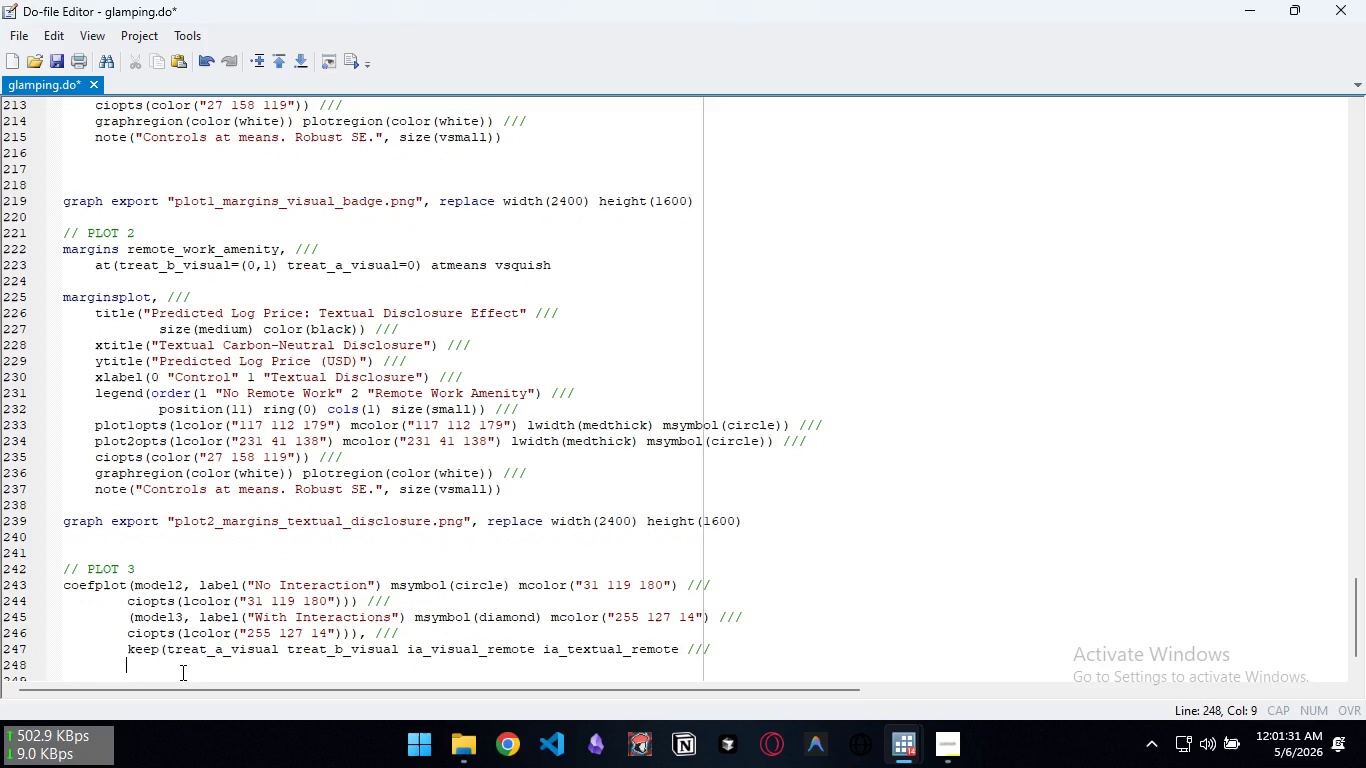 
key(Enter)
 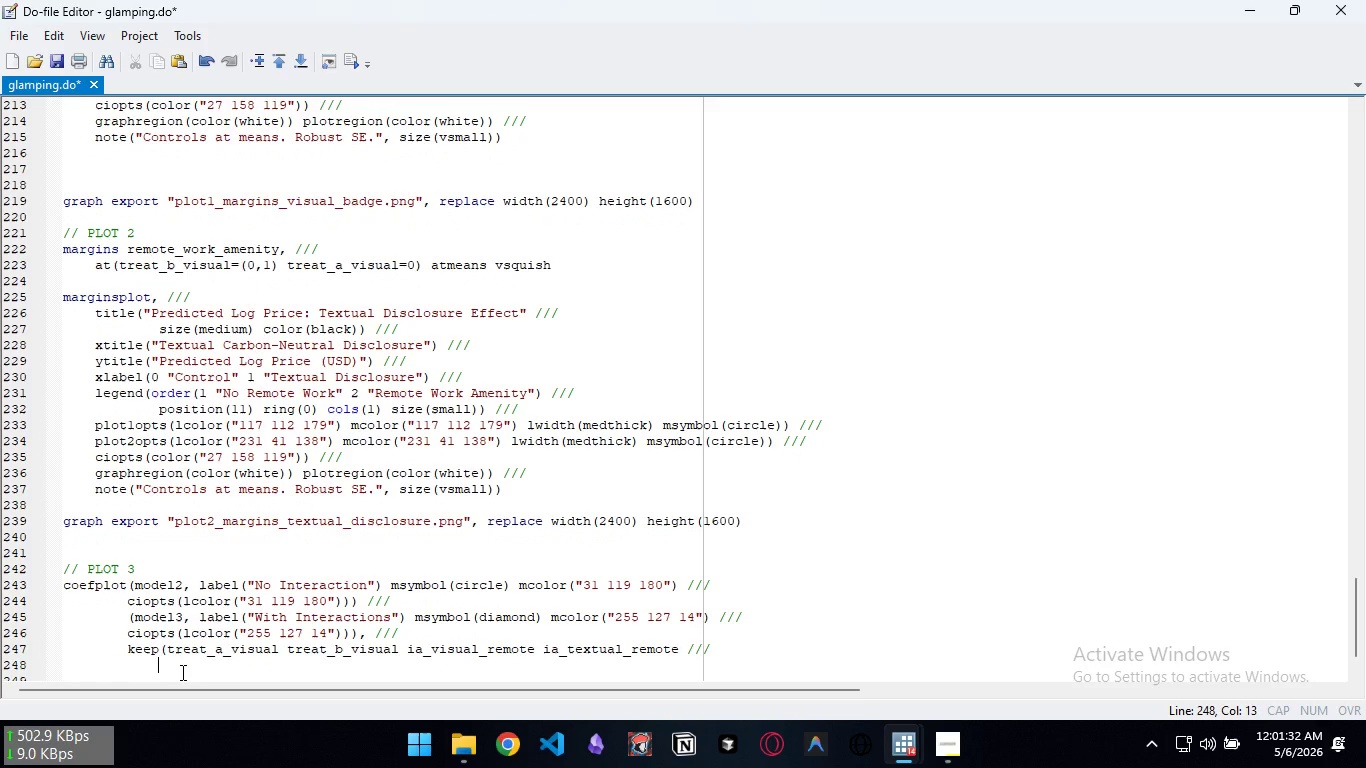 
key(Tab)
 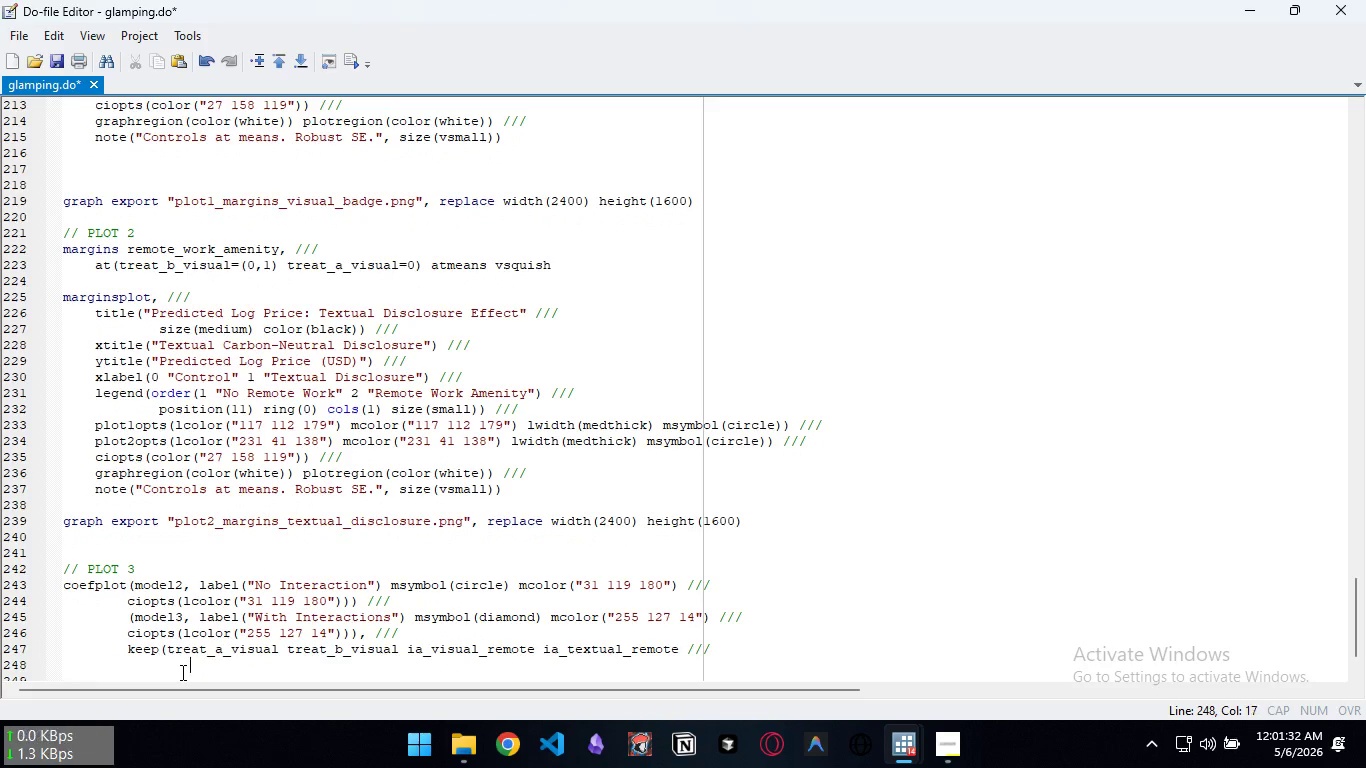 
key(Tab)
 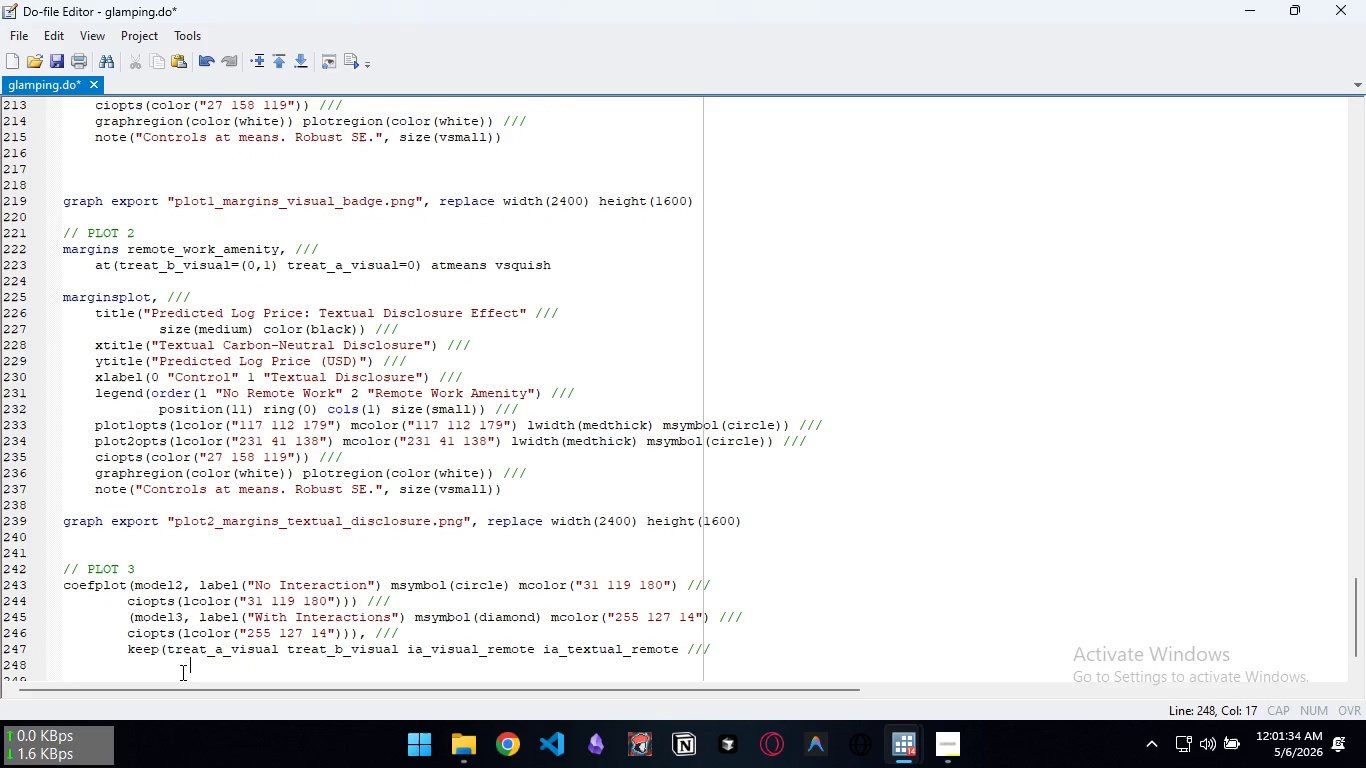 
key(Backspace)
 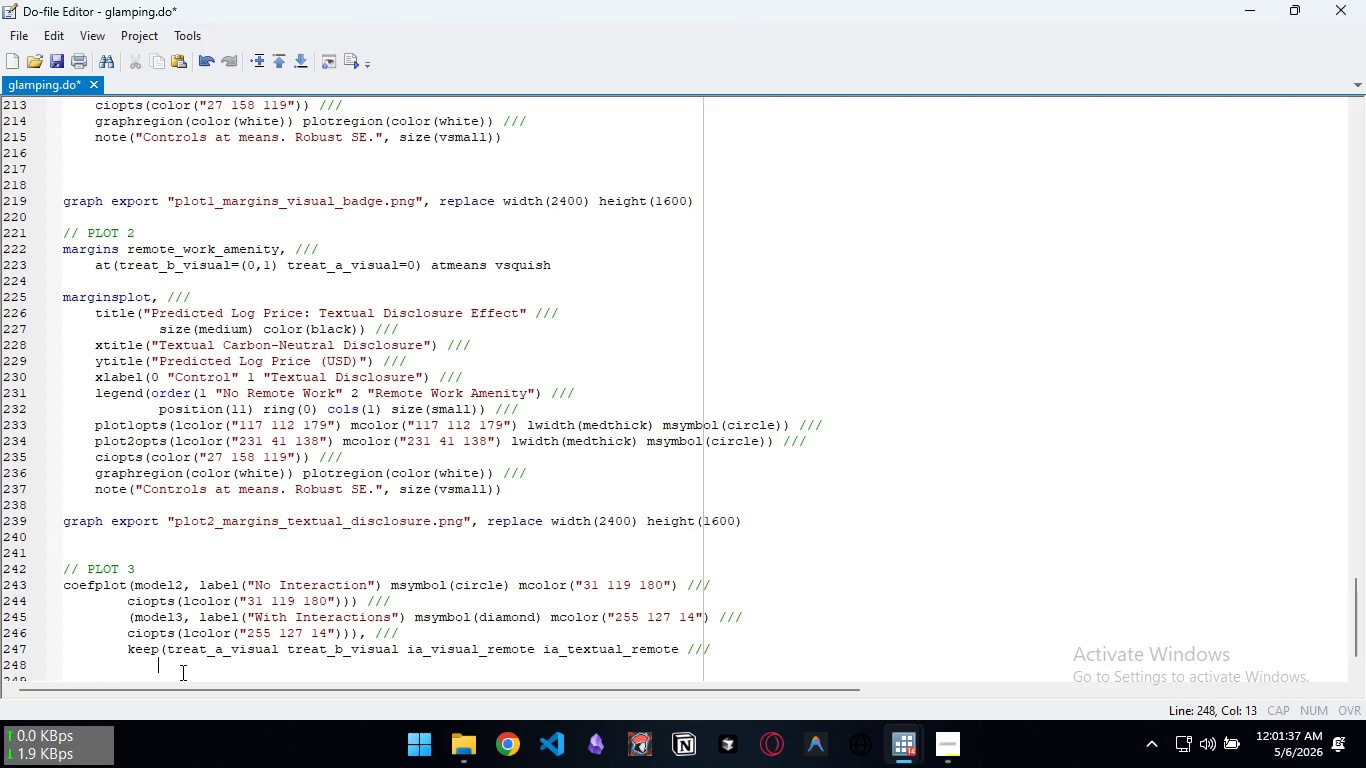 
type(remote_work_amenity)
 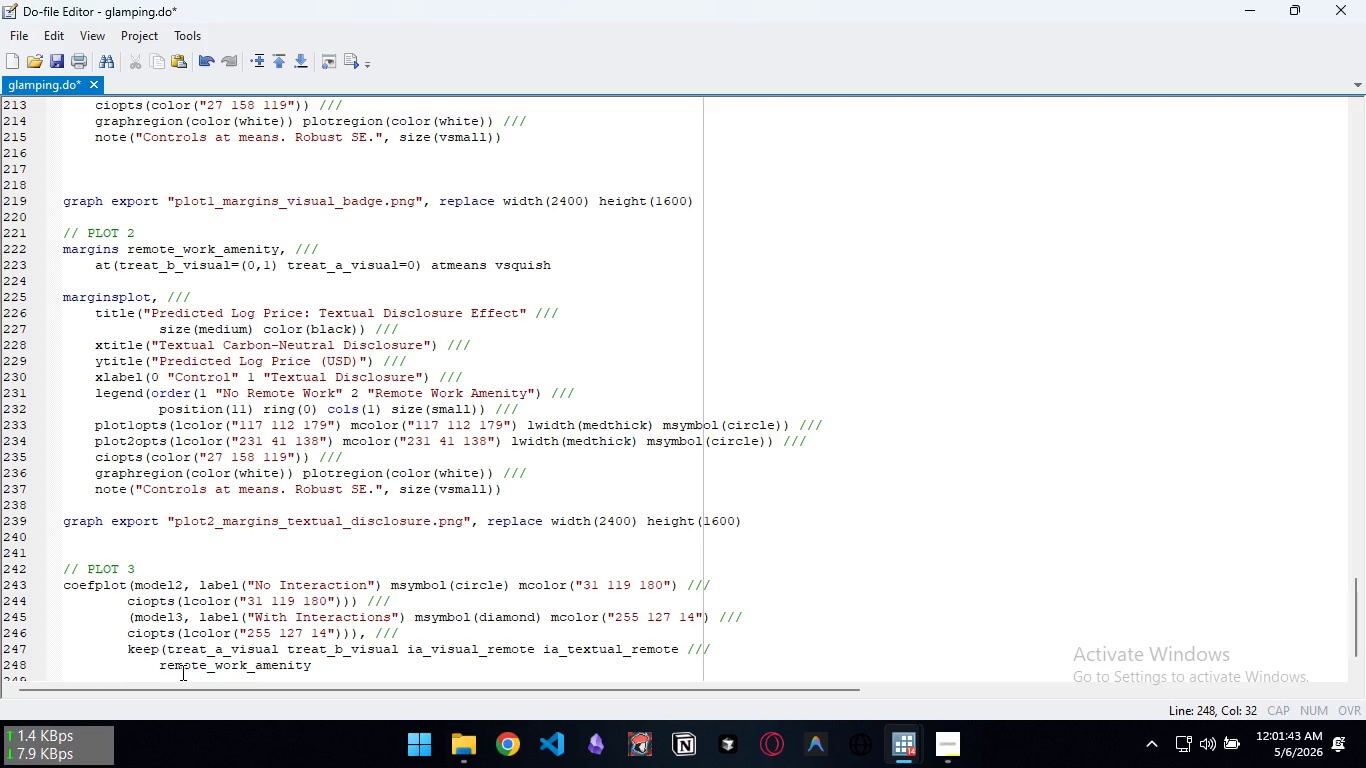 
key(Control+ControlLeft)
 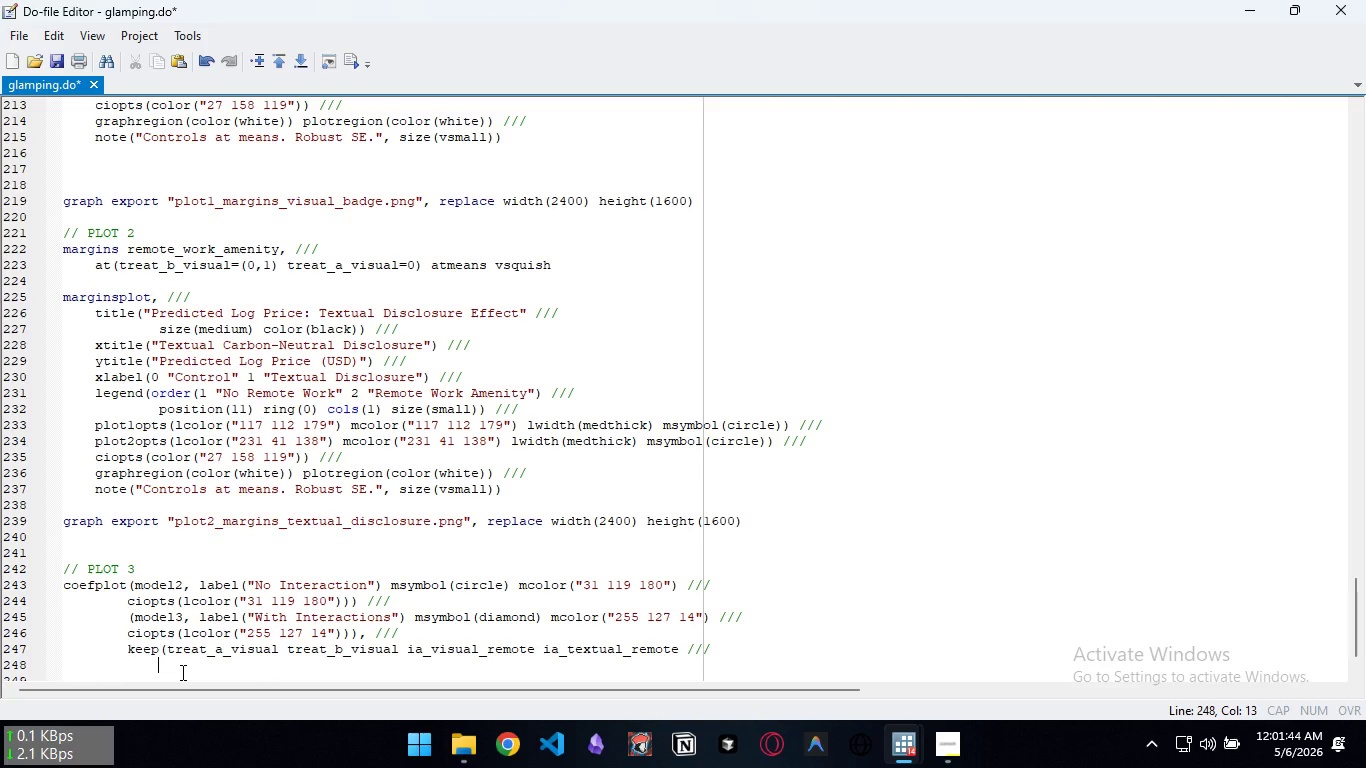 
key(Control+Backspace)
 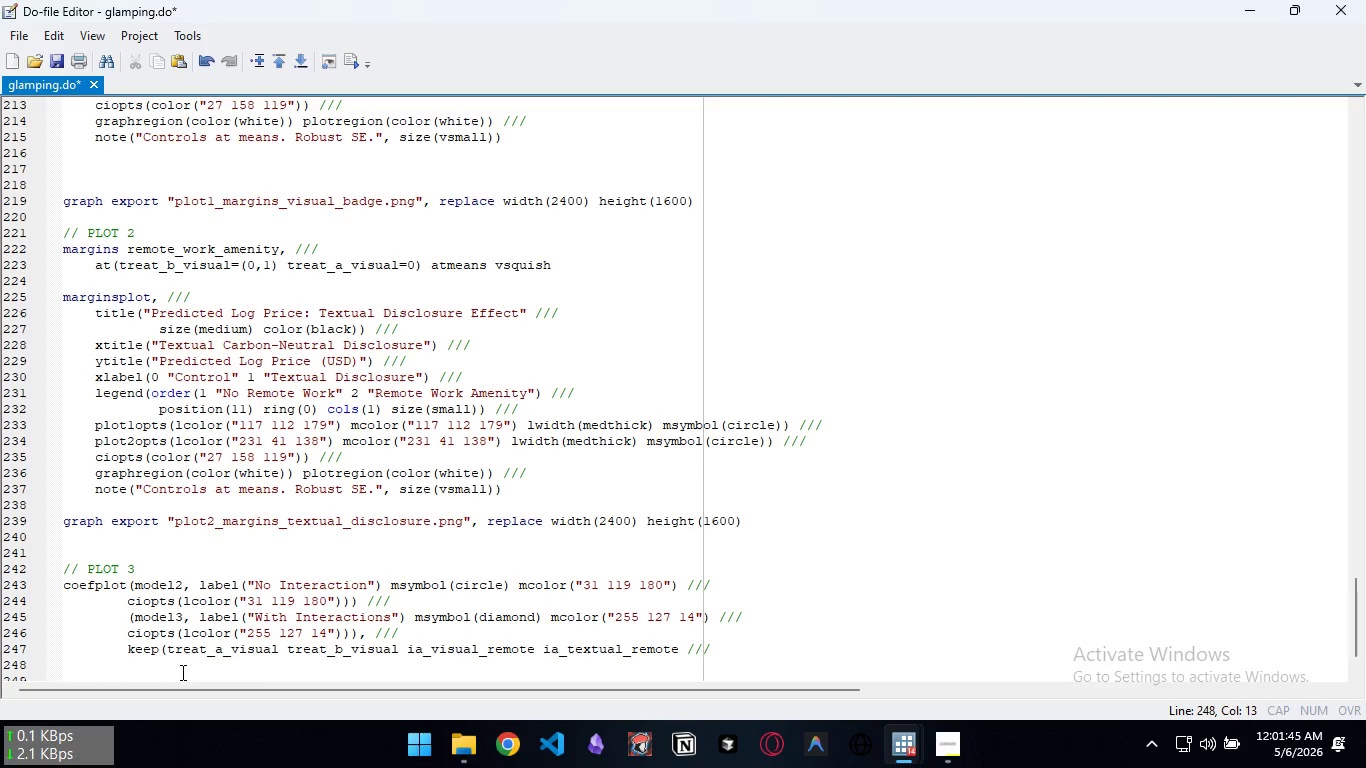 
key(Control+Z)
 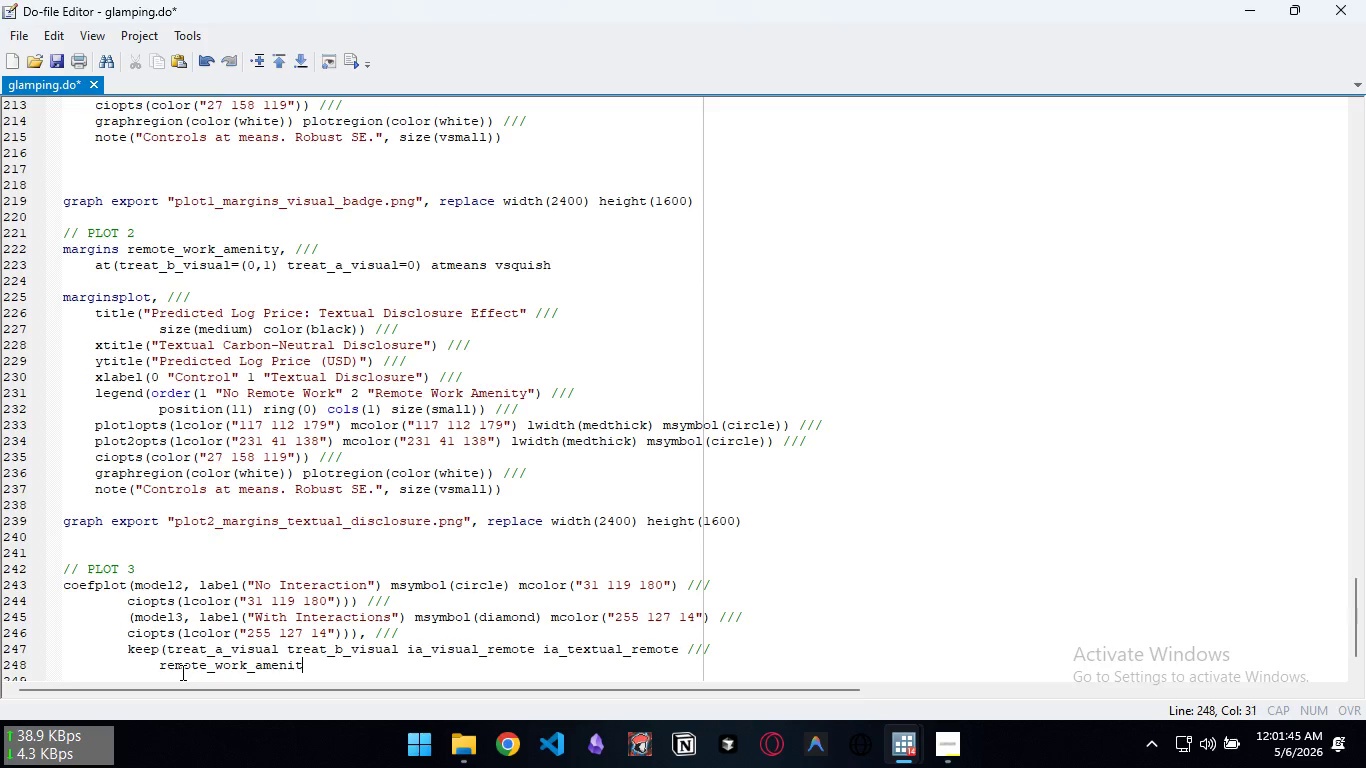 
key(Backspace)
key(Backspace)
key(Backspace)
type(ity mn)
key(Backspace)
type(in_nights ln_reviews host_listings) ///)
 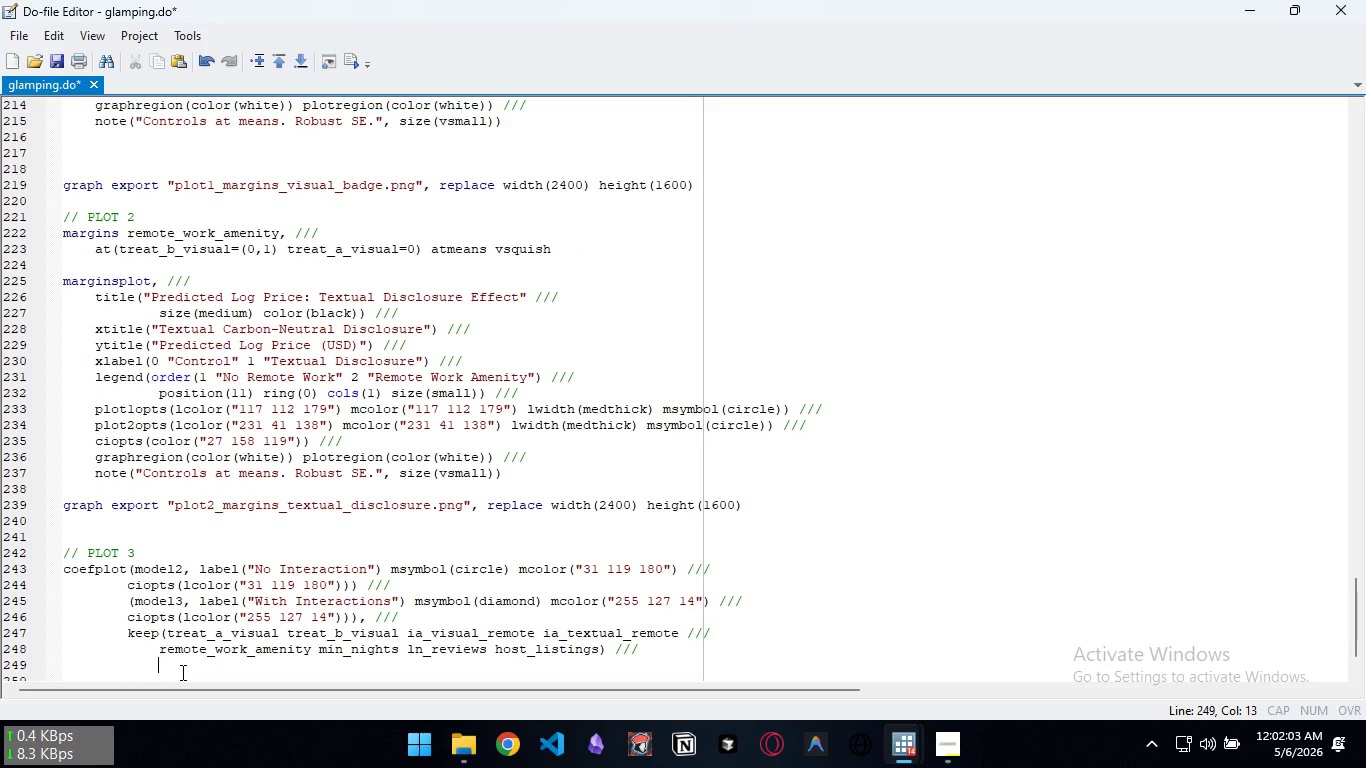 
 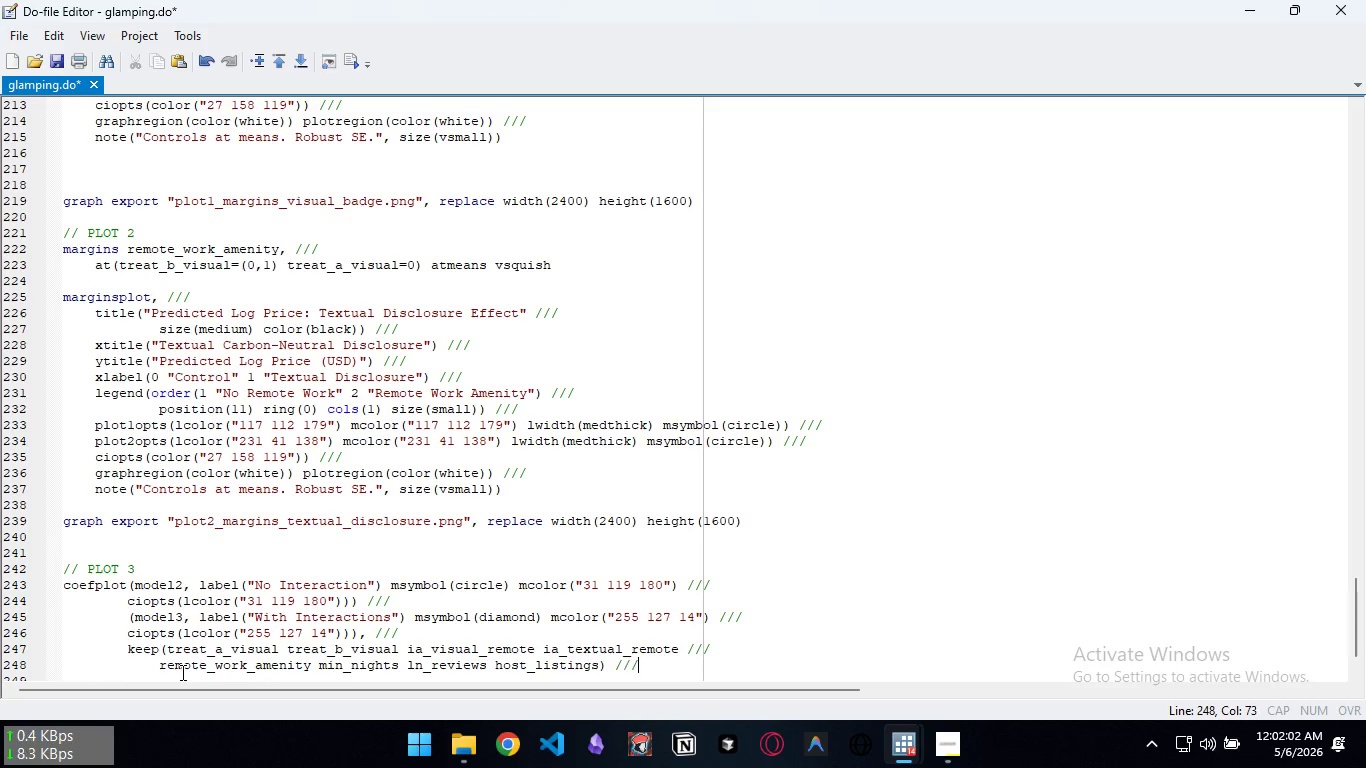 
key(Enter)
 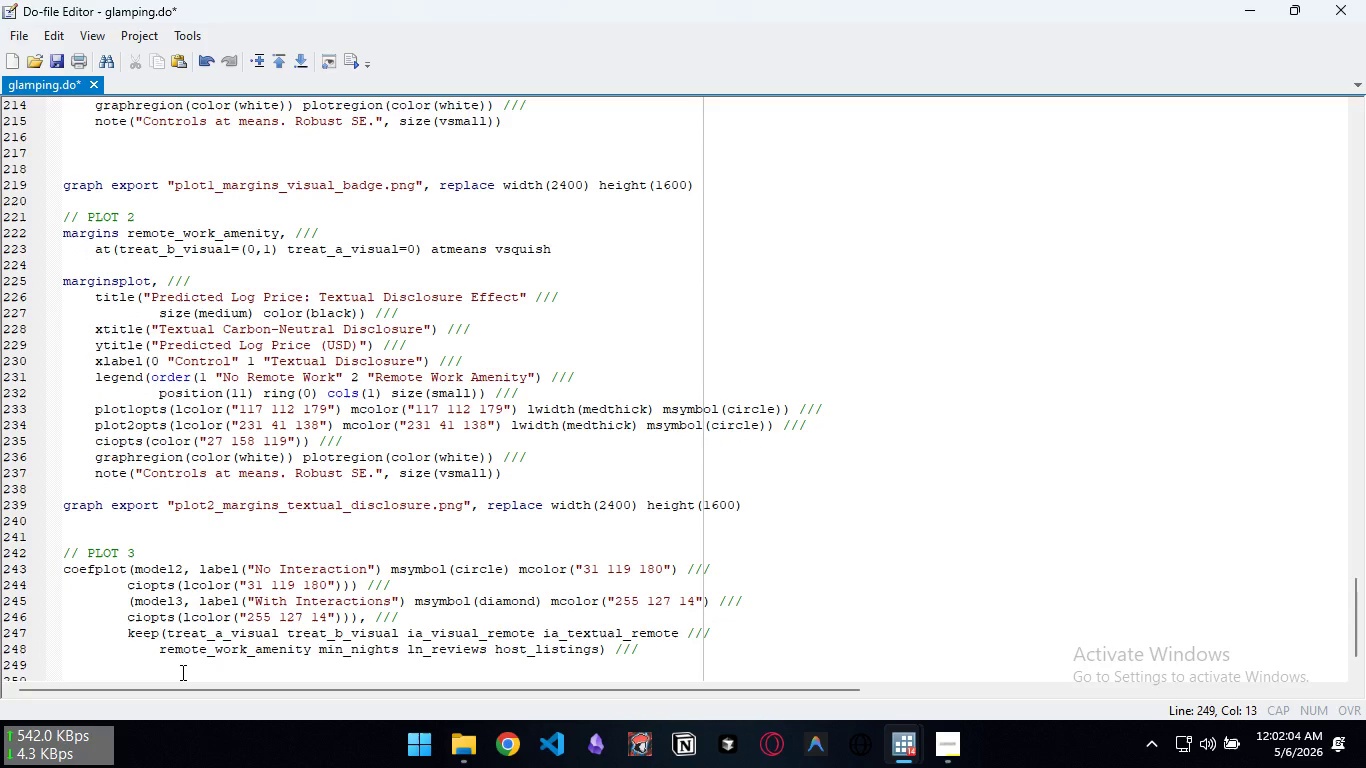 
key(Backspace)
type(xline(0, )
key(Backspace)
key(Backspace)
type(, lco)
 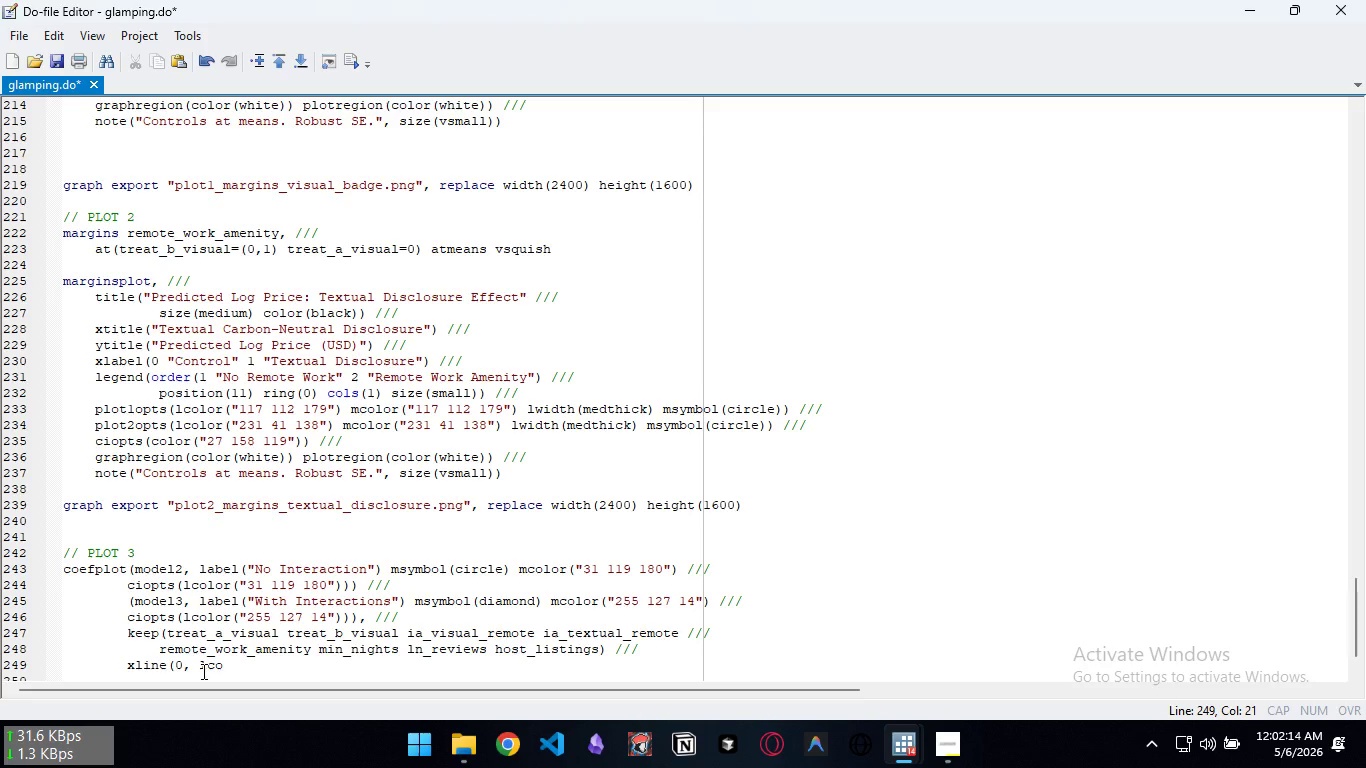 
type(or)
key(Backspace)
key(Backspace)
type(lor(red) lpattern(dash) lwidth(thin)) /// )
 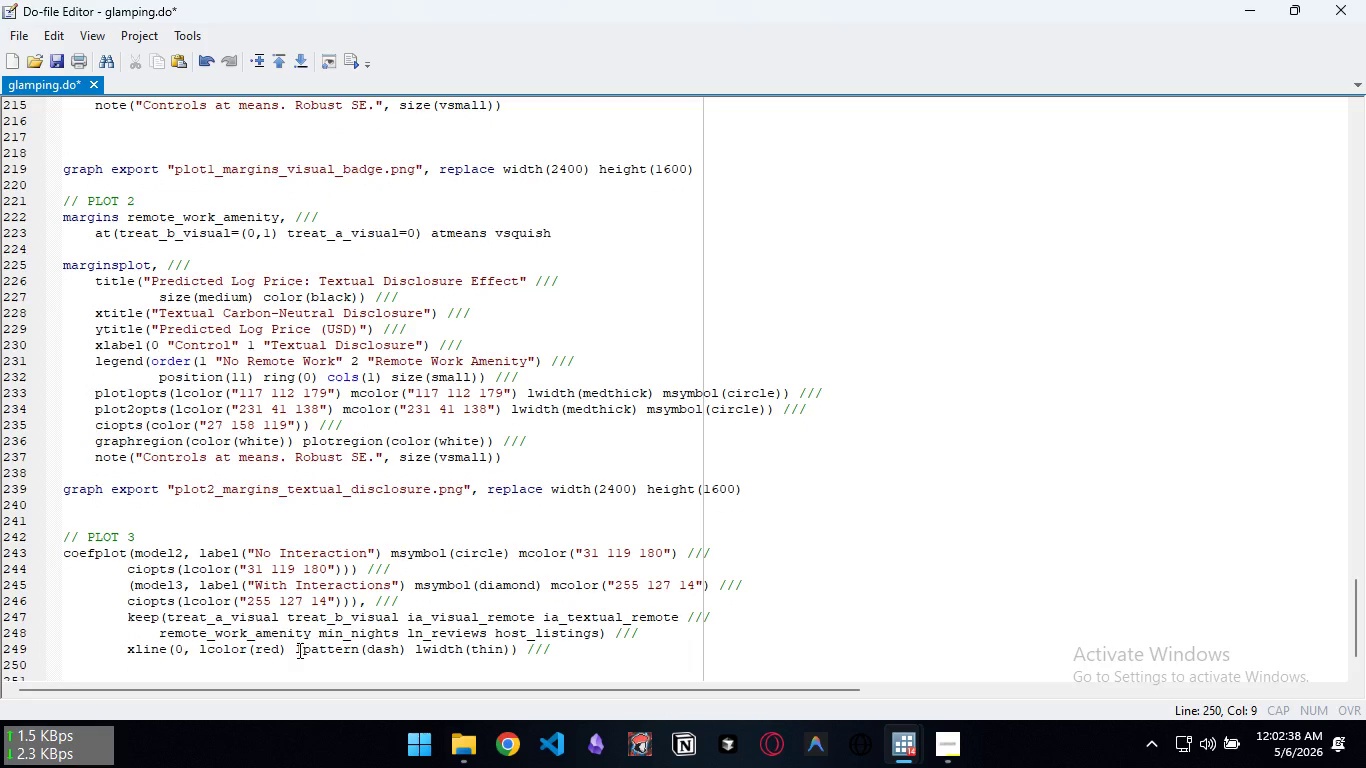 
 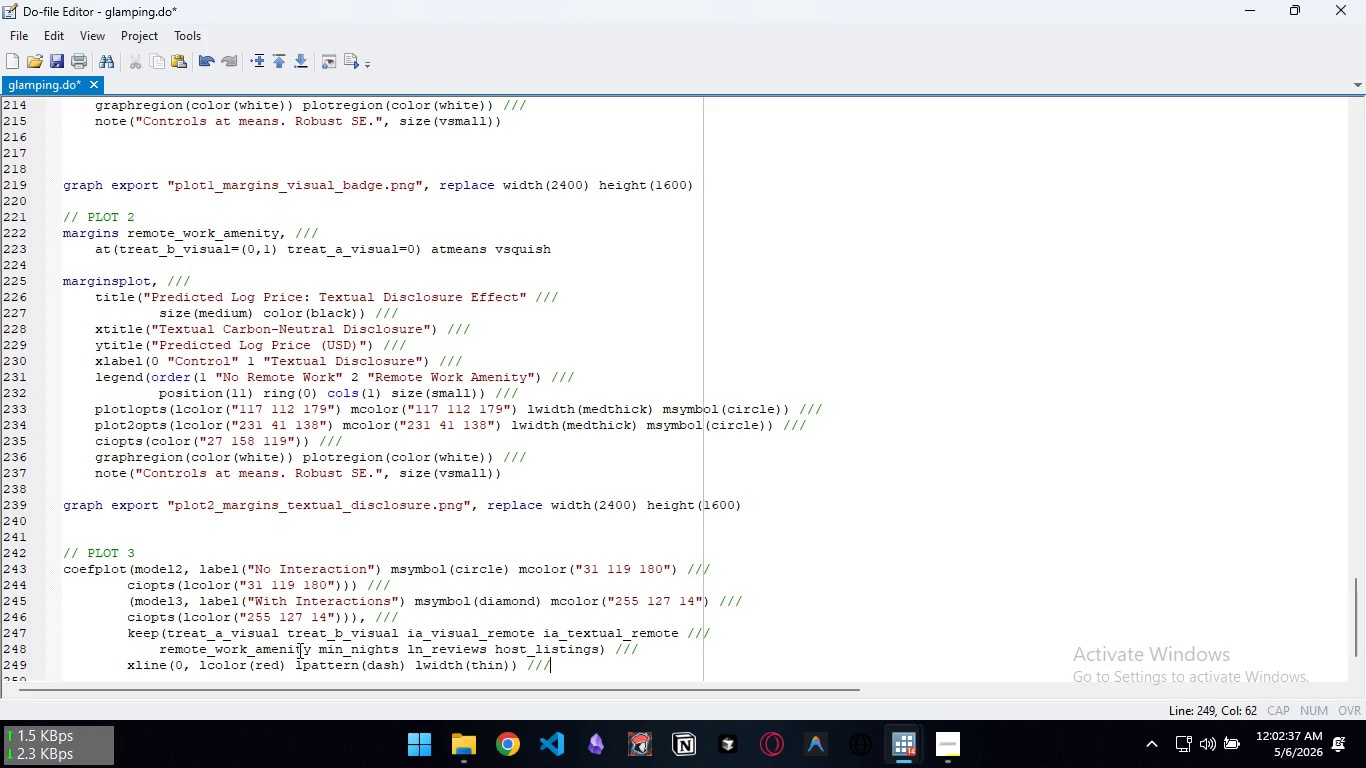 
key(Enter)
 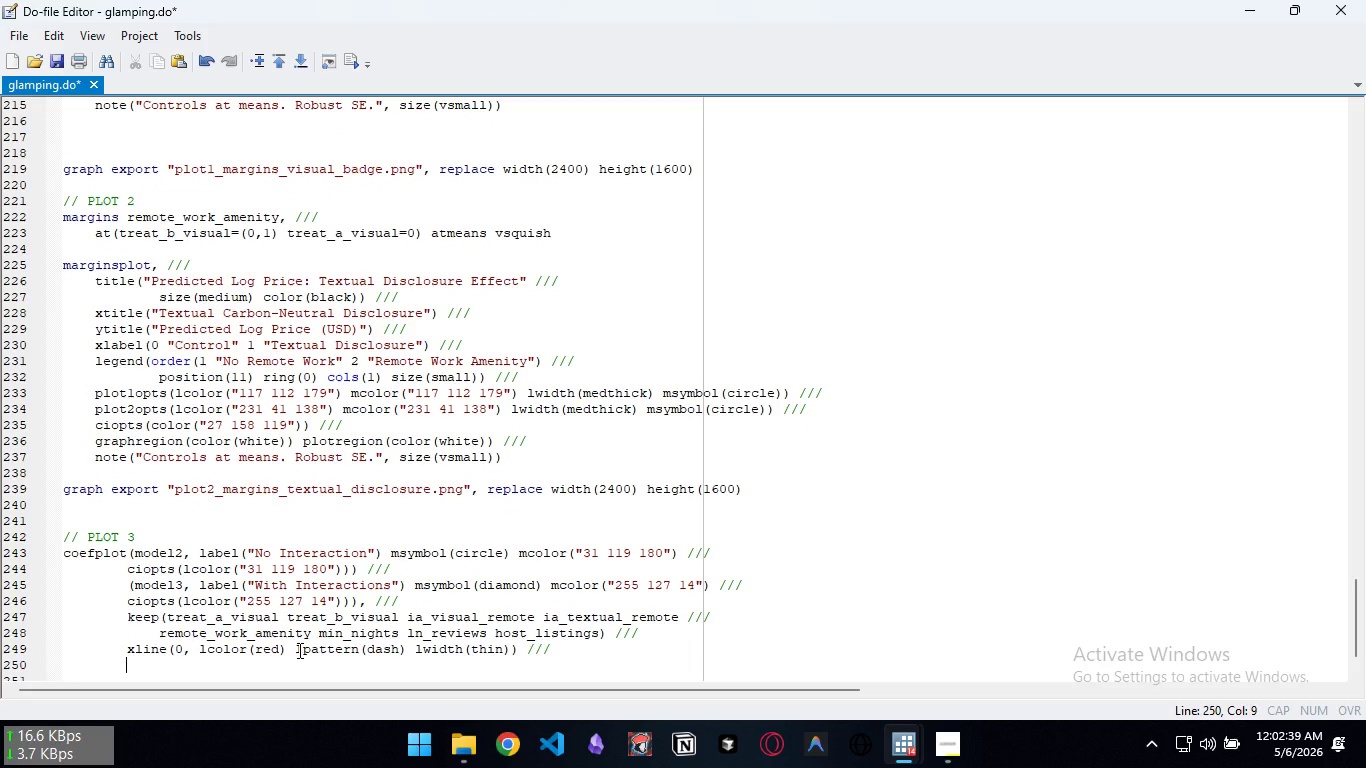 
type(ia)
 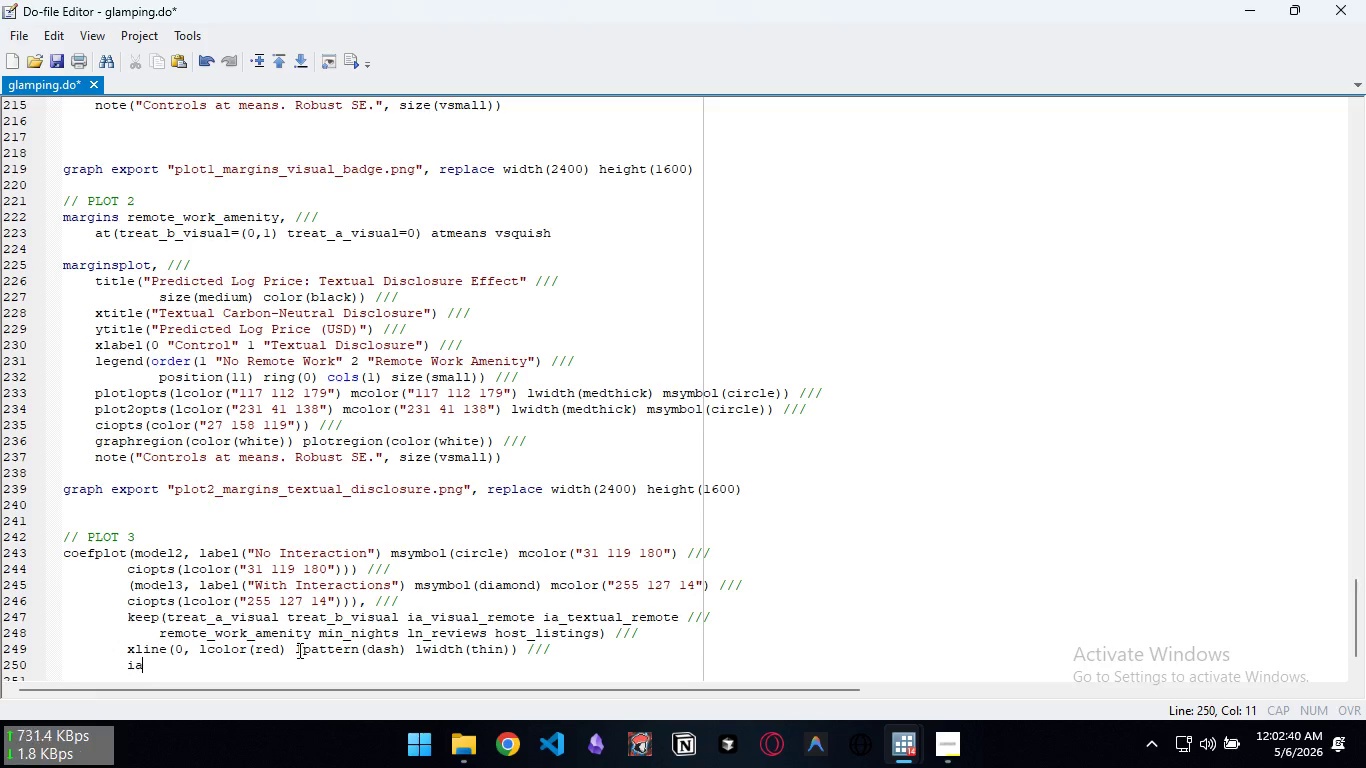 
hold_key(key=ShiftLeft, duration=1.52)
 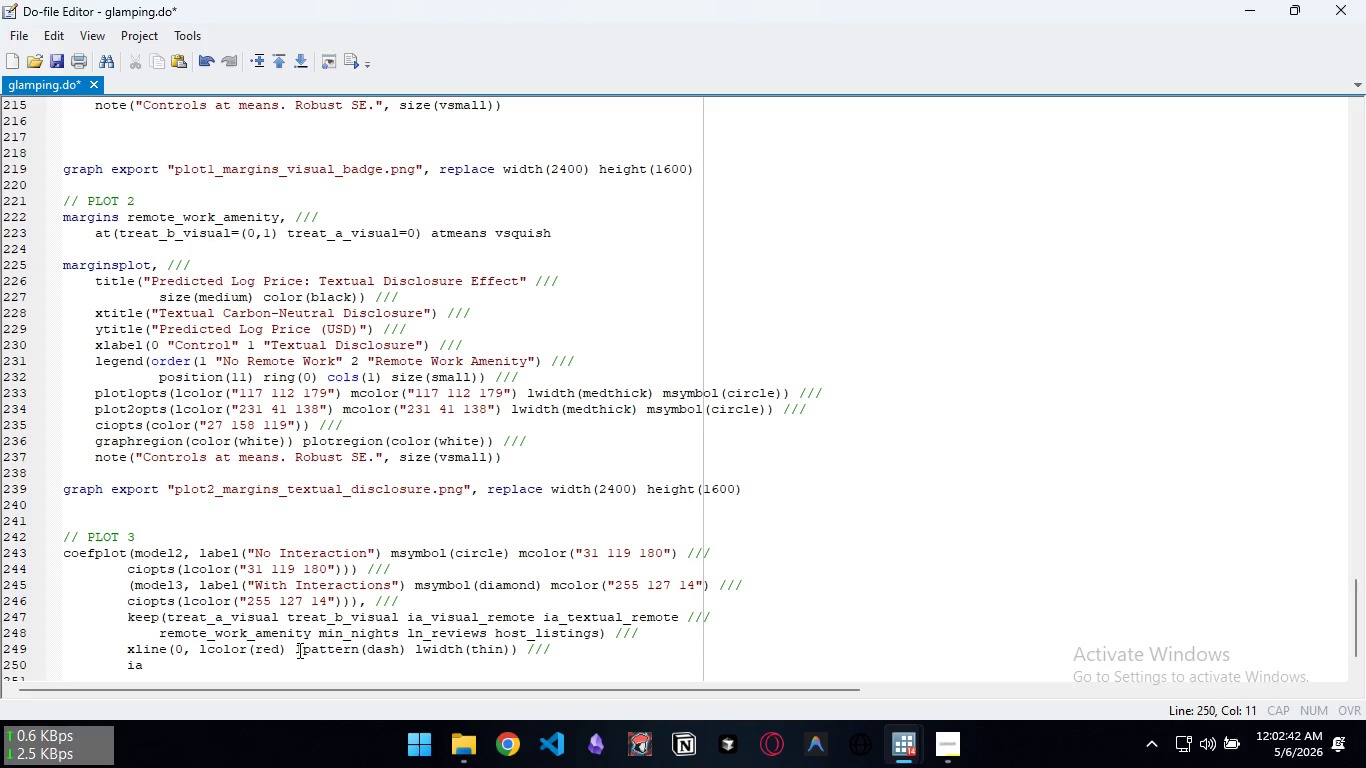 
hold_key(key=ShiftLeft, duration=0.44)
 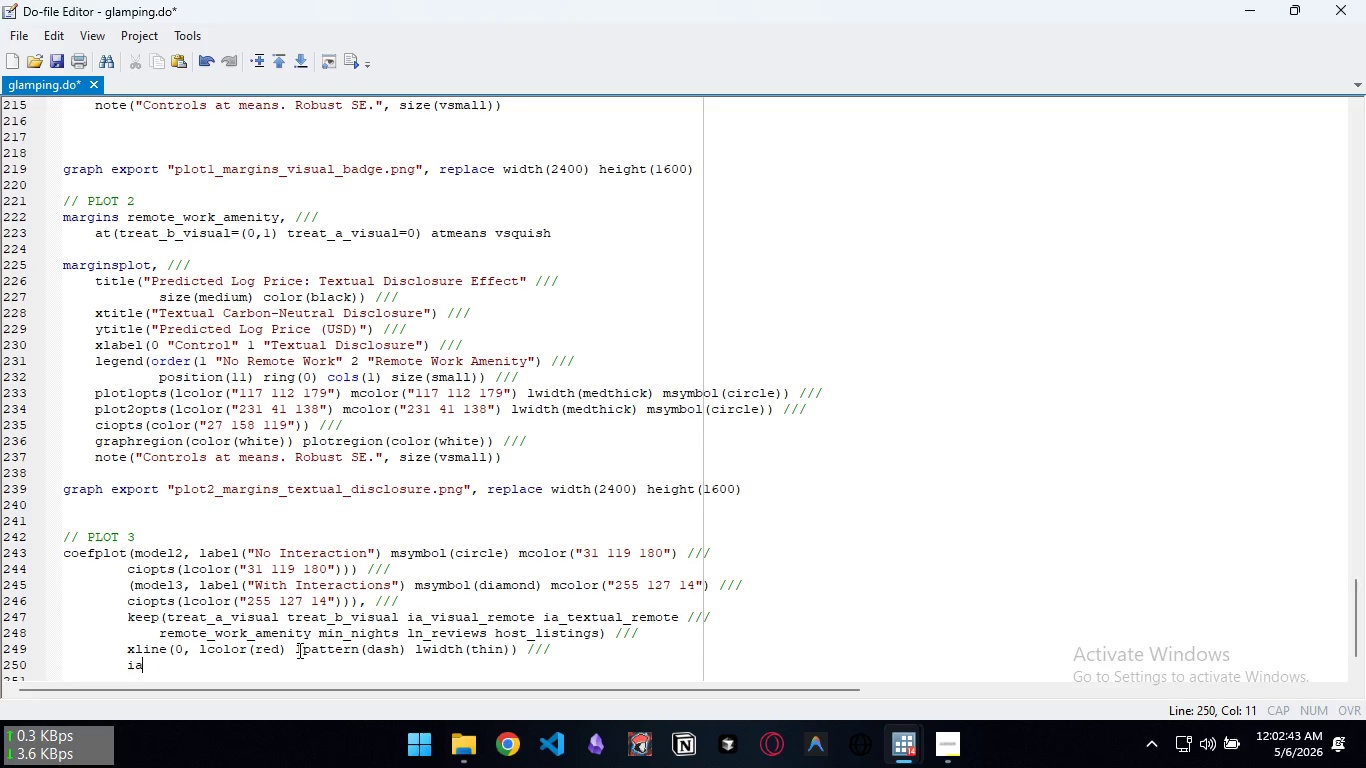 
key(Backspace)
key(Backspace)
type(title("OLS Coes)
key(Backspace)
type(fficient )
 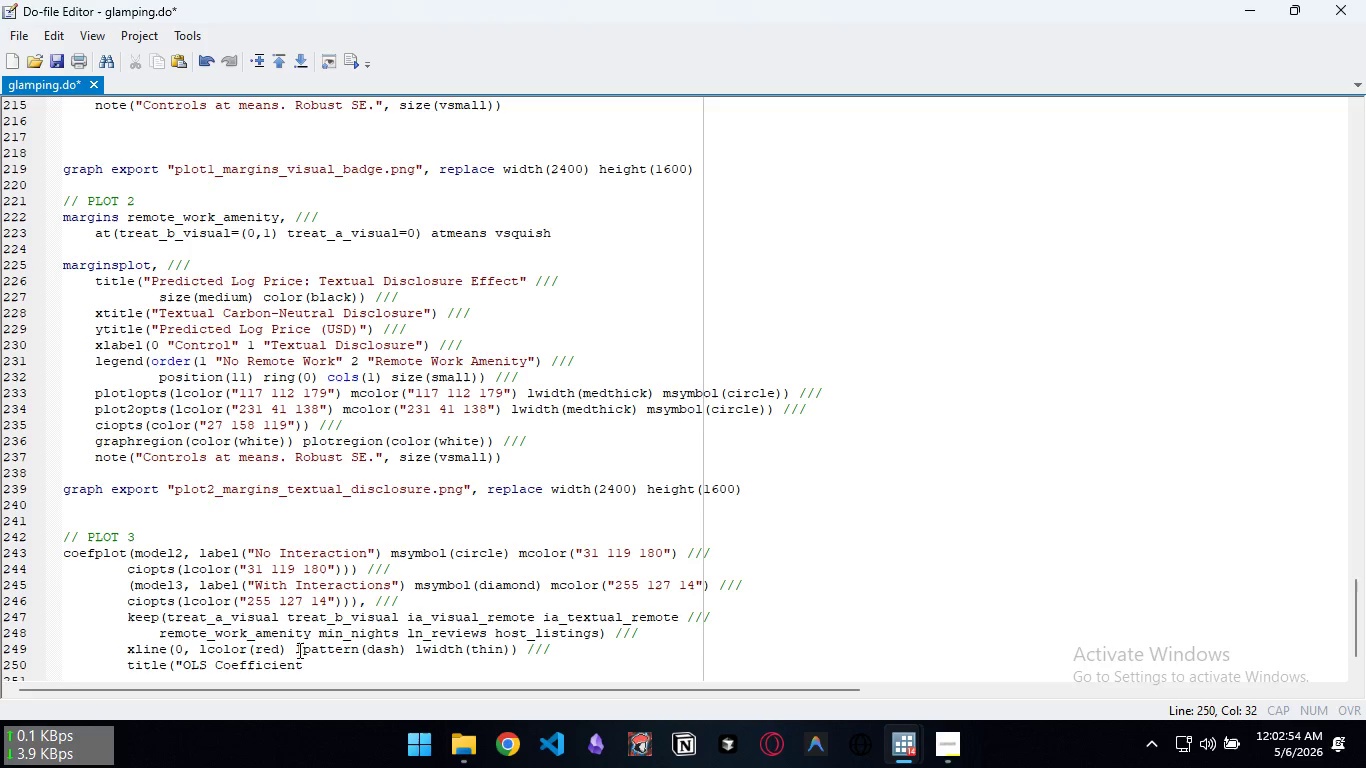 
type(Plot: Green-Nudge Effect on Log Price", ///)
 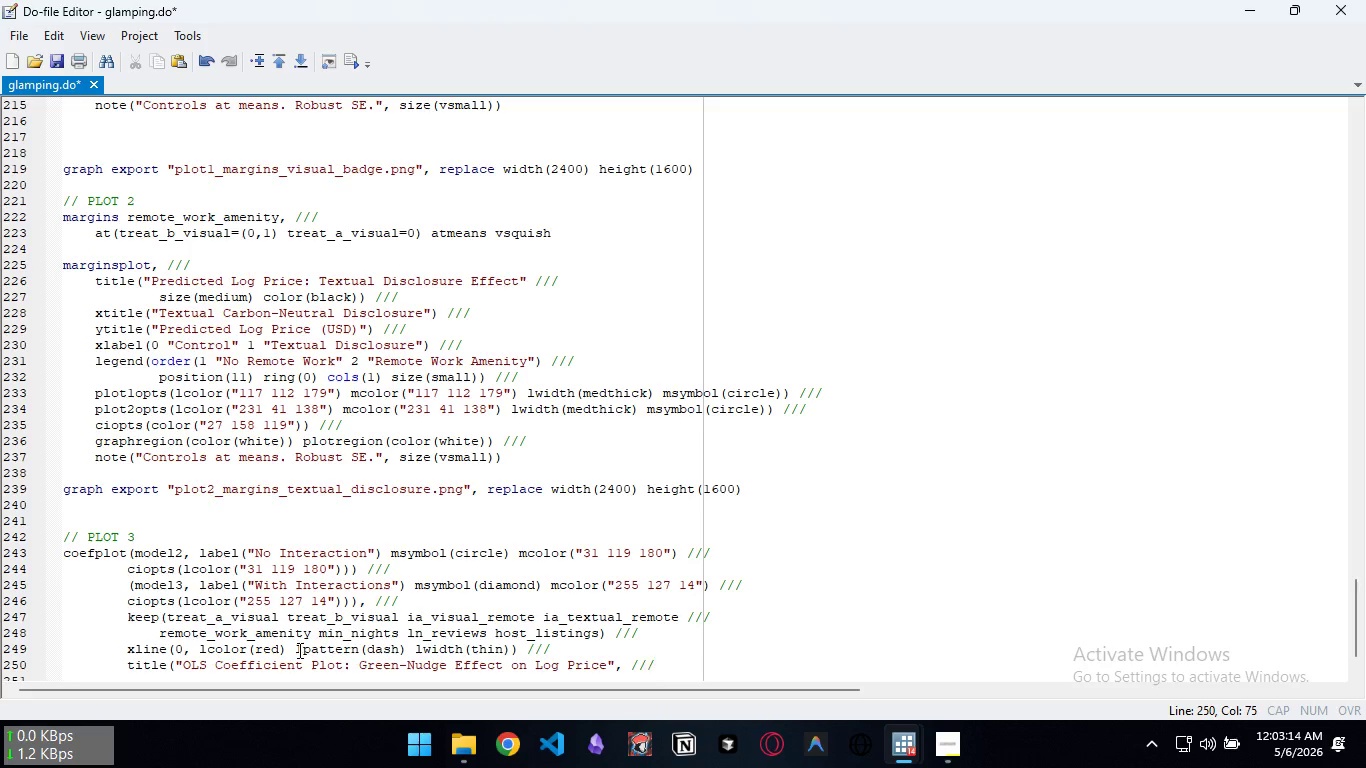 
key(Enter)
 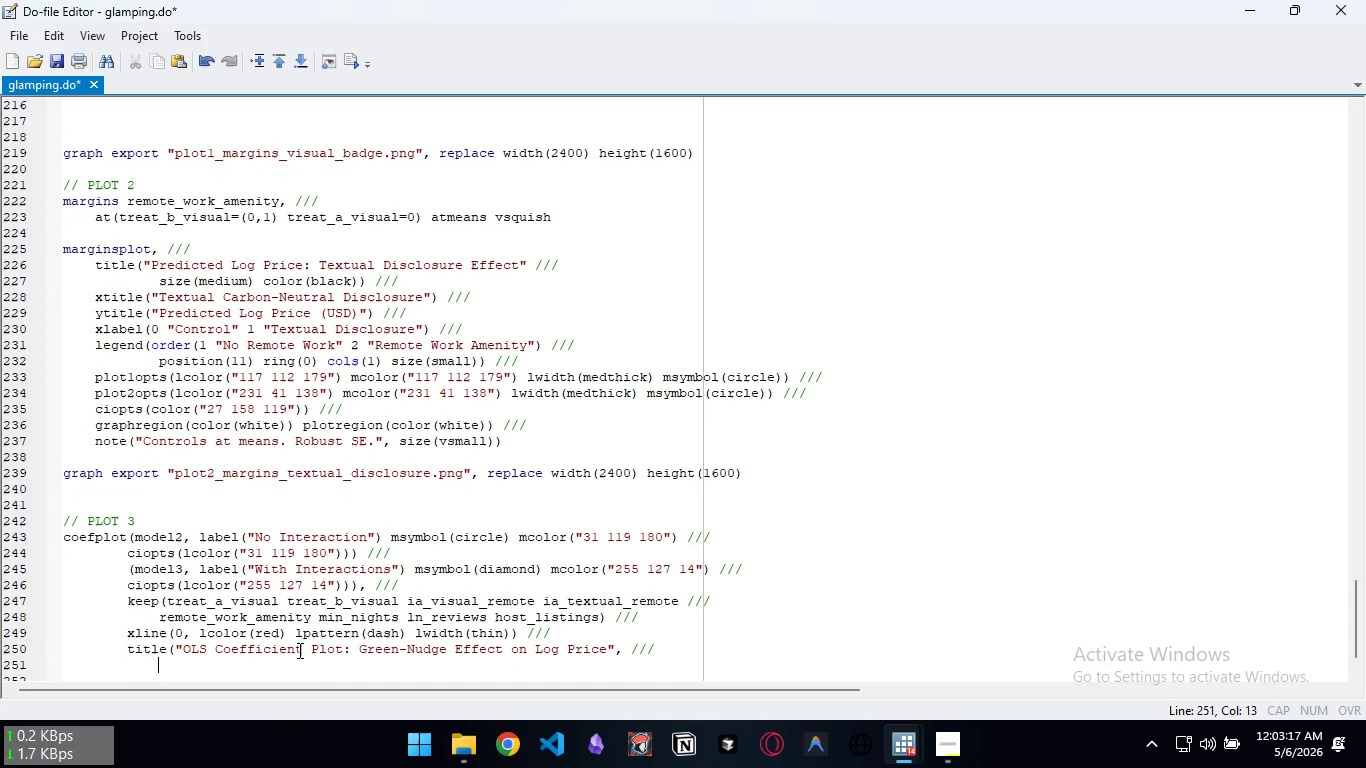 
key(Tab)
key(Tab)
key(Backspace)
type(size)
 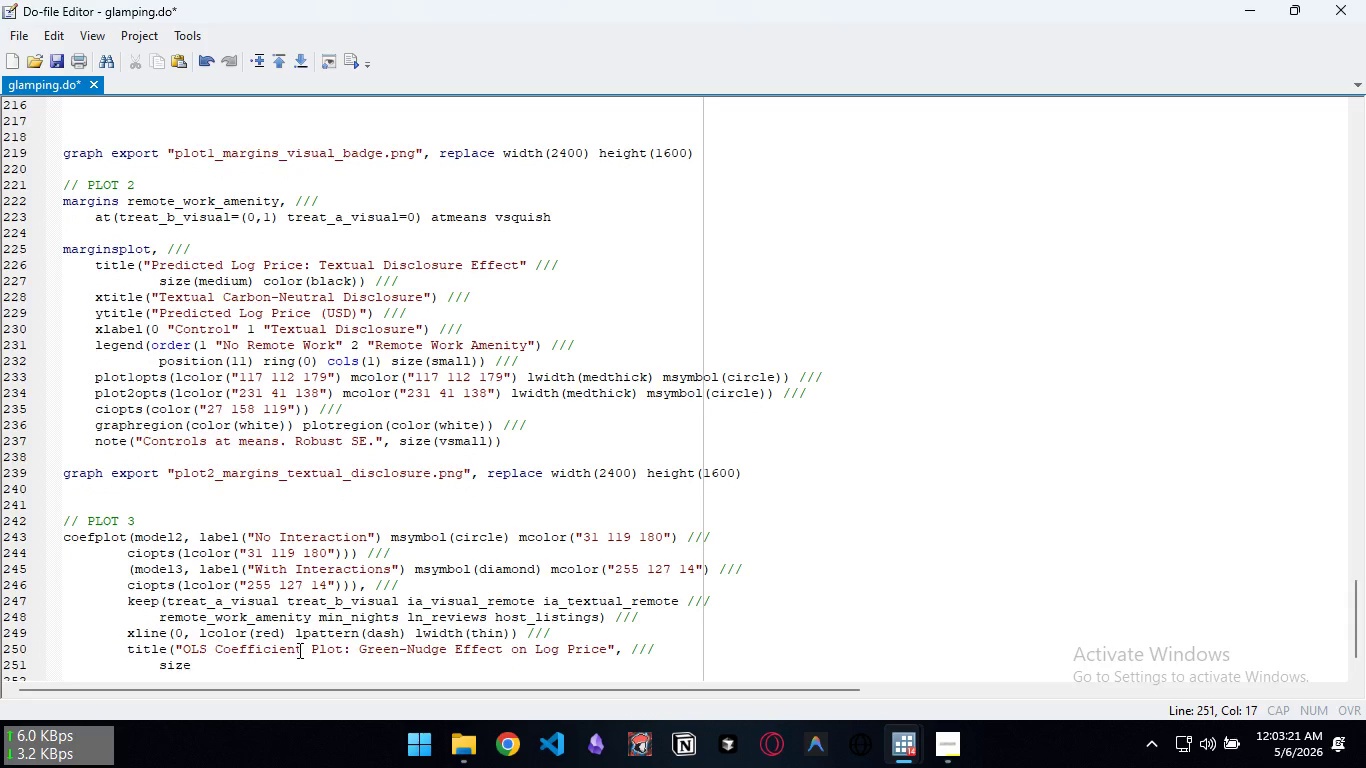 
type((small)
key(Backspace)
 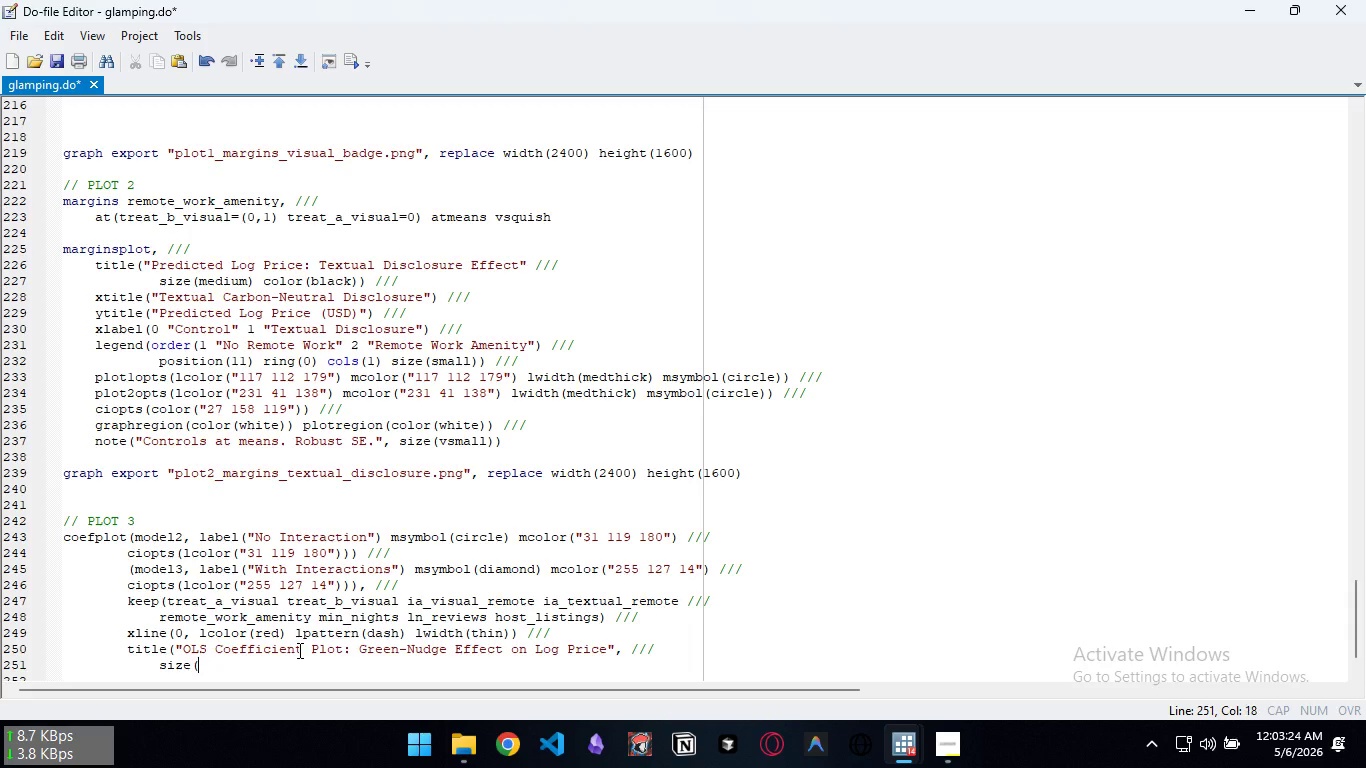 
key(Control+ControlLeft)
 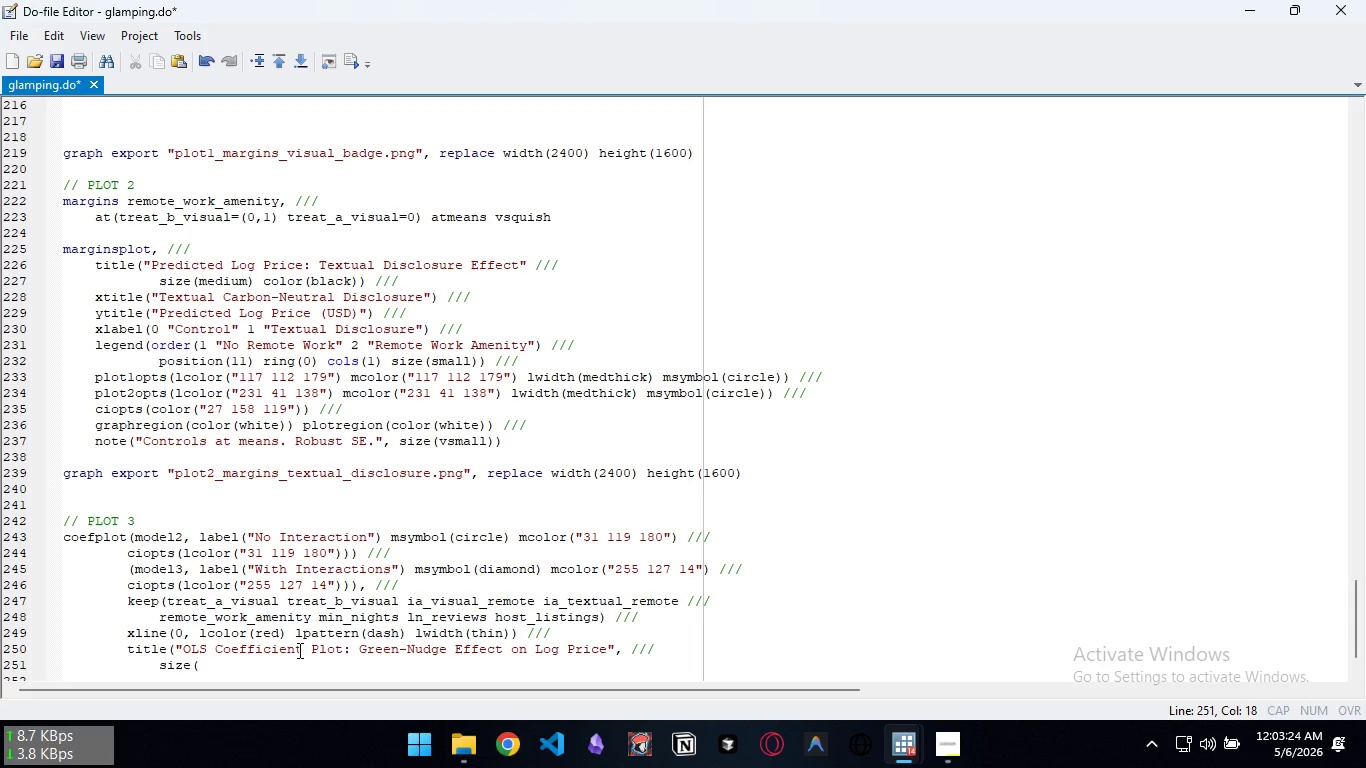 
key(Control+Backspace)
 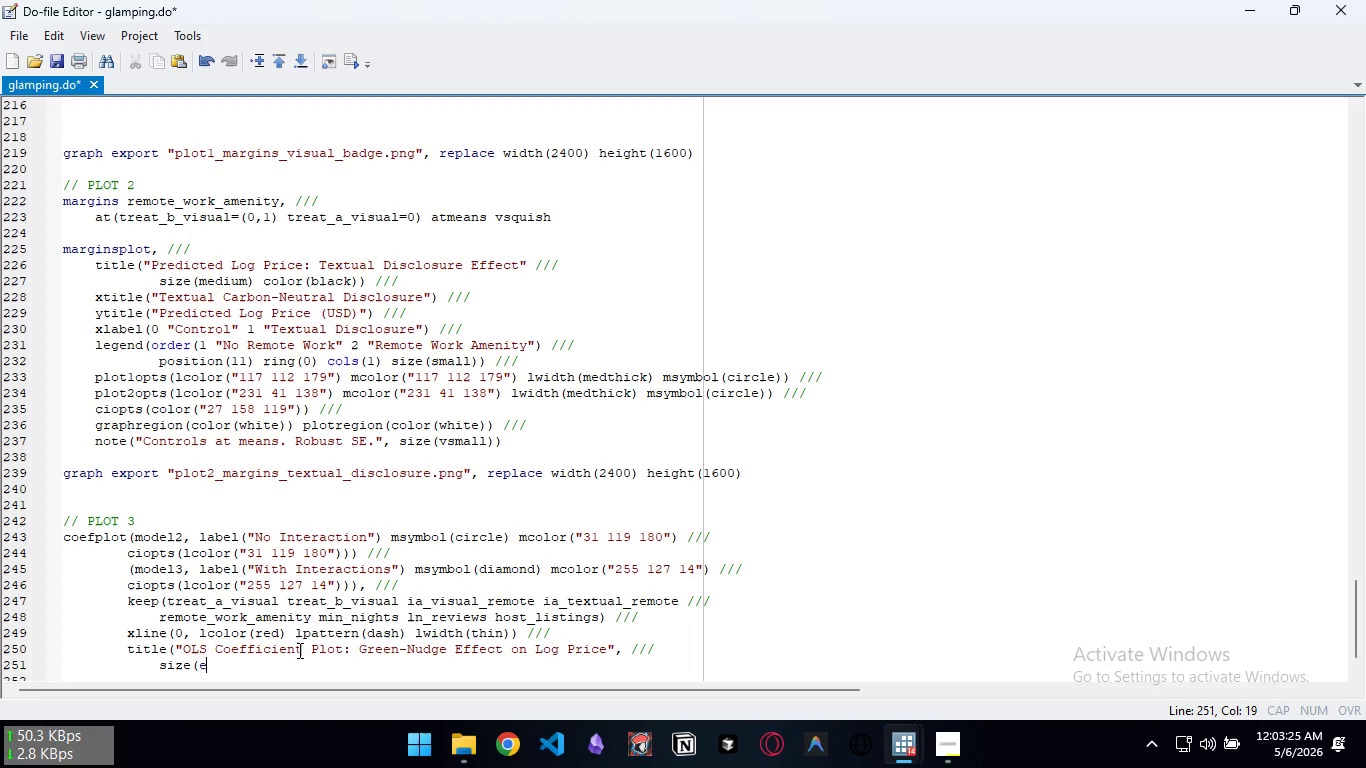 
type(e)
key(Backspace)
type(medium) color(black)) ///)
 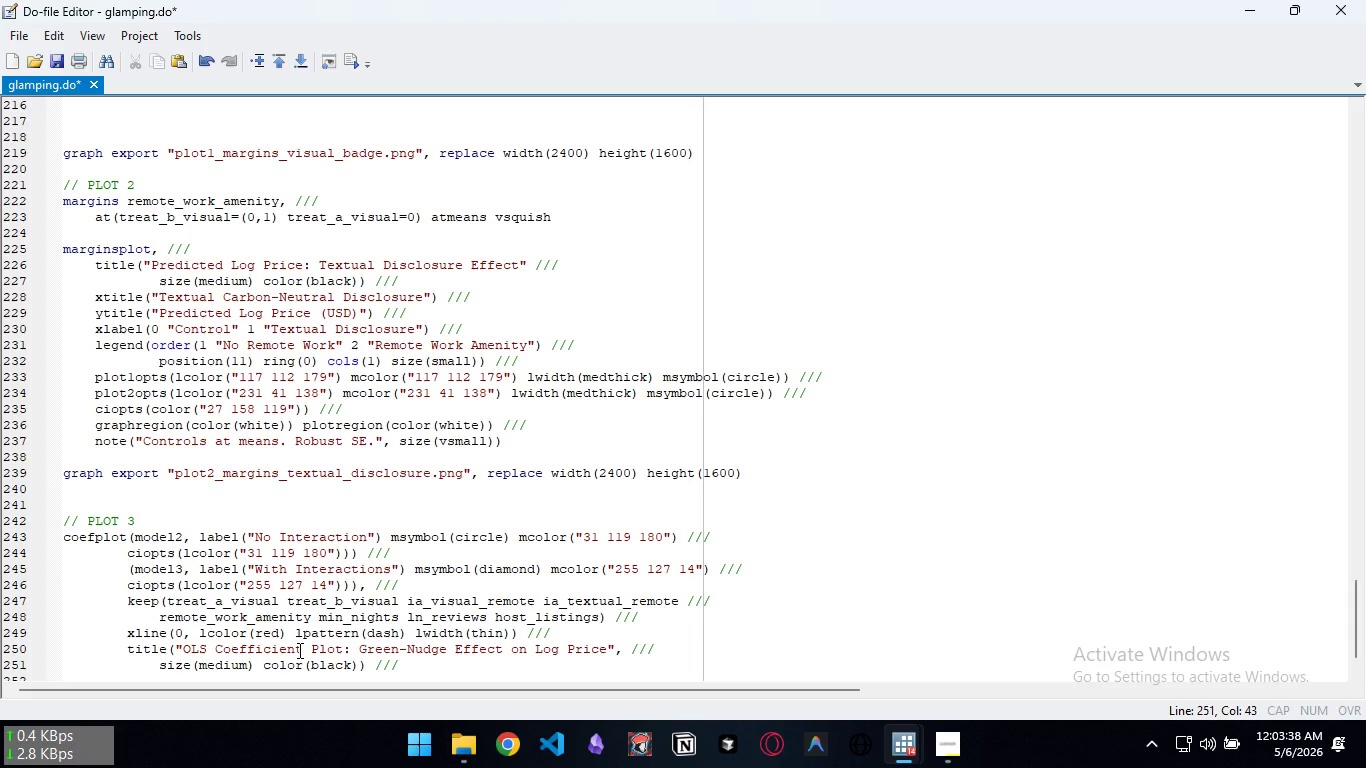 
wait(5.56)
 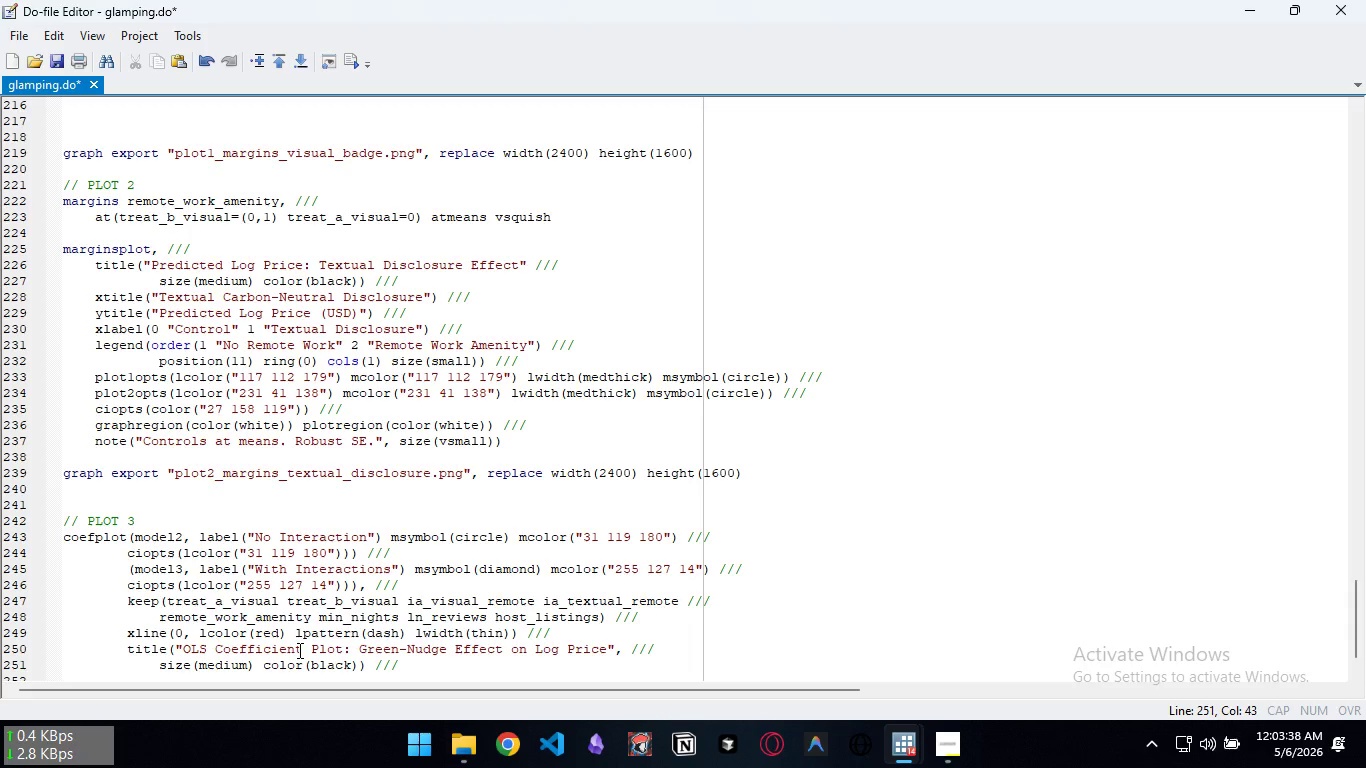 
key(ArrowLeft)
 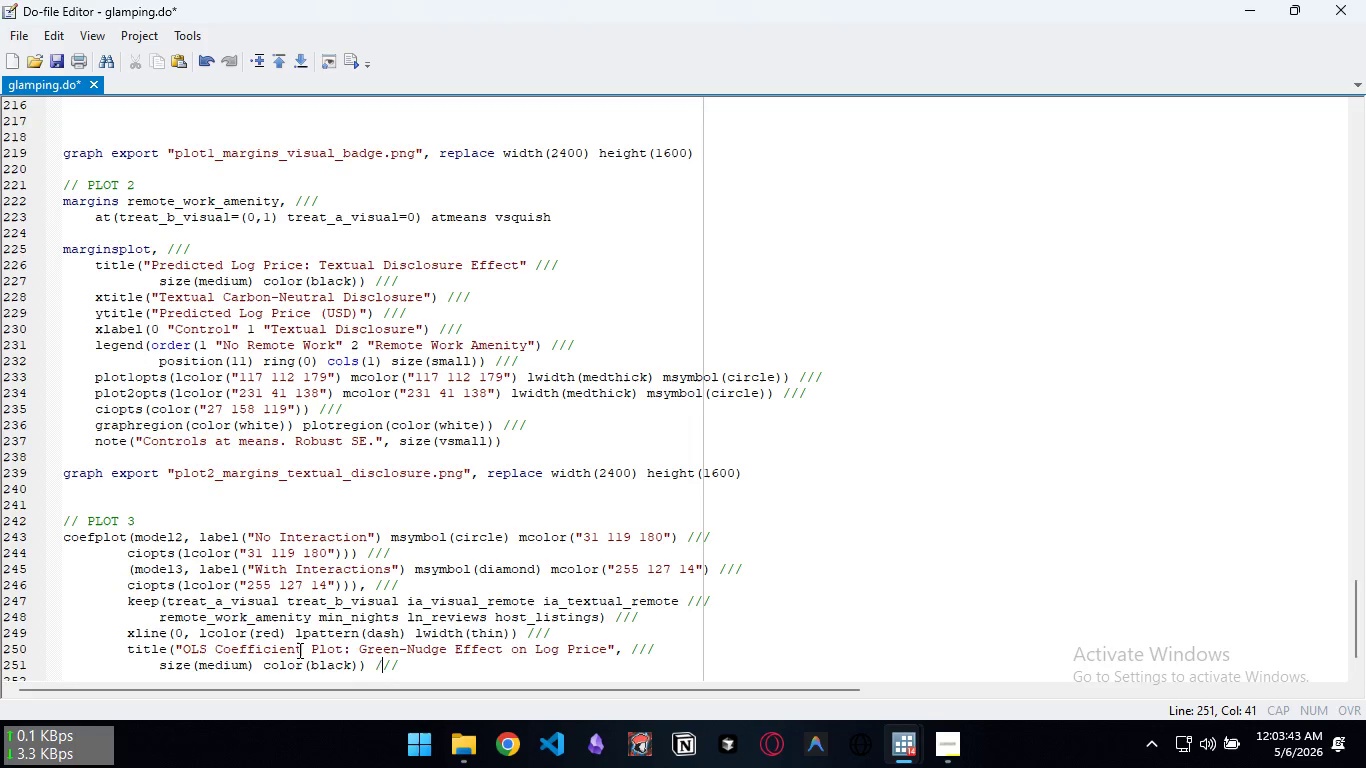 
key(ArrowLeft)
 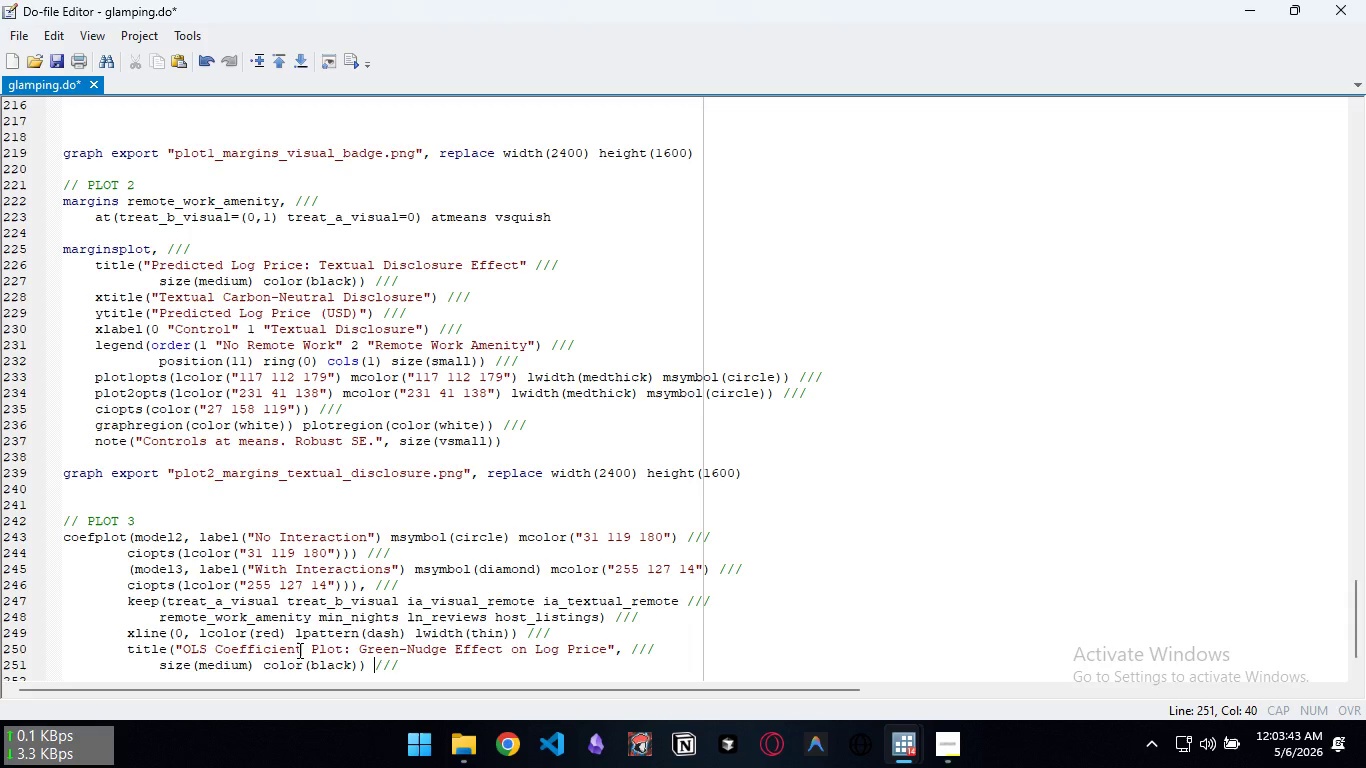 
key(ArrowLeft)
 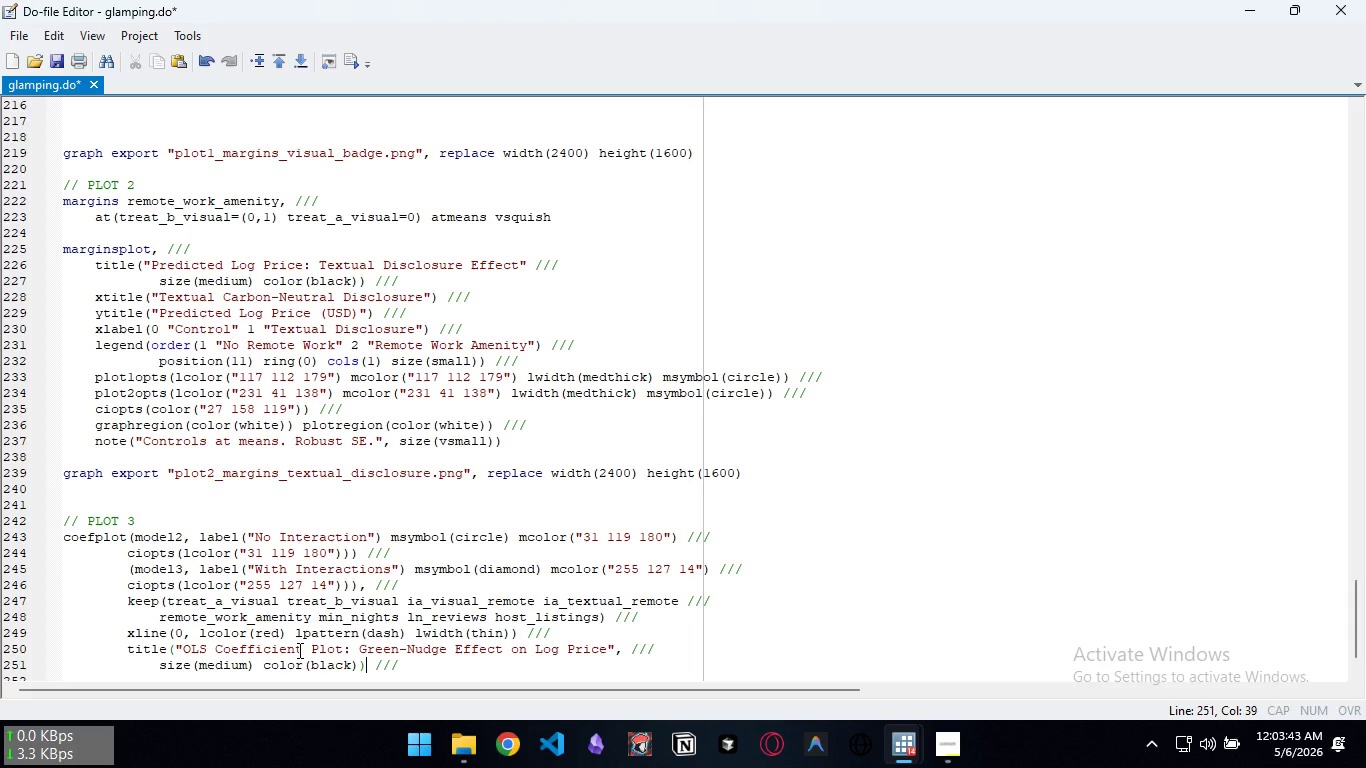 
key(ArrowLeft)
 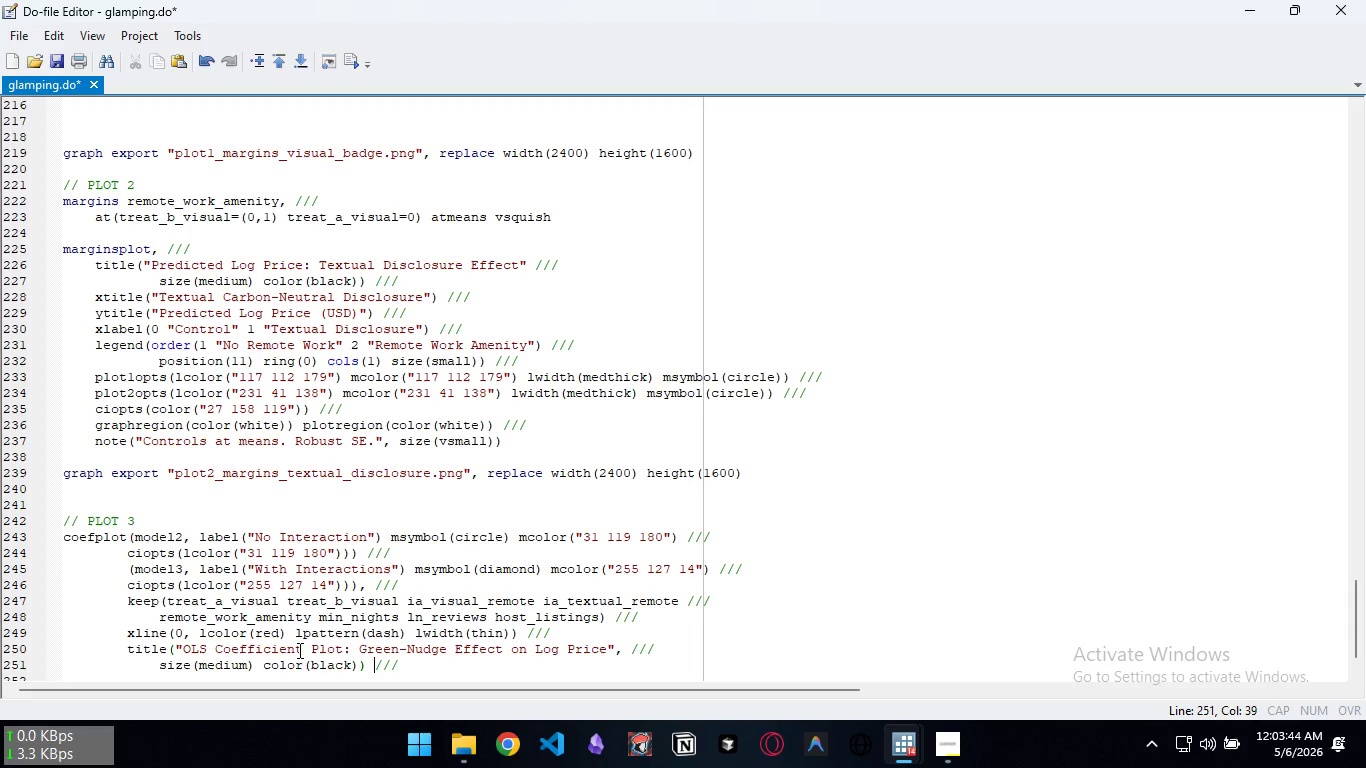 
key(ArrowRight)
 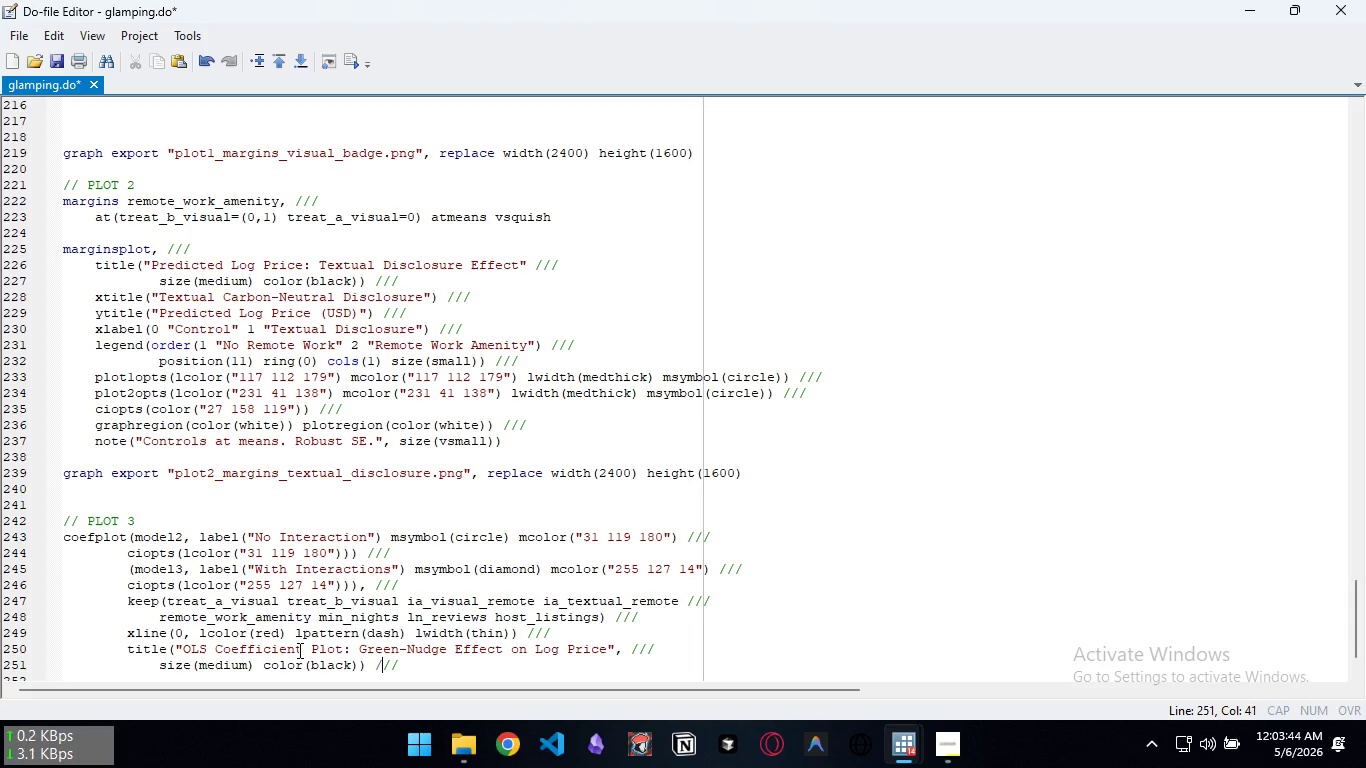 
key(ArrowRight)
 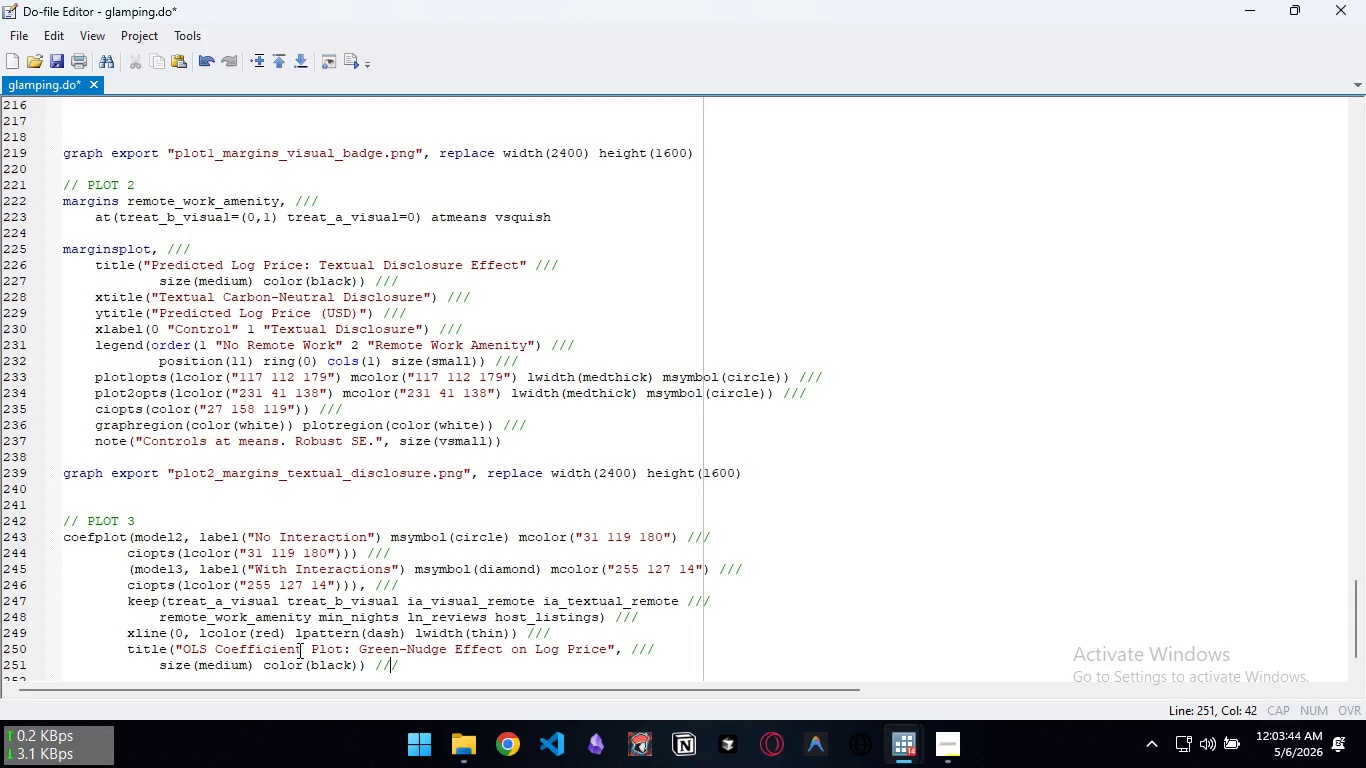 
key(ArrowRight)
 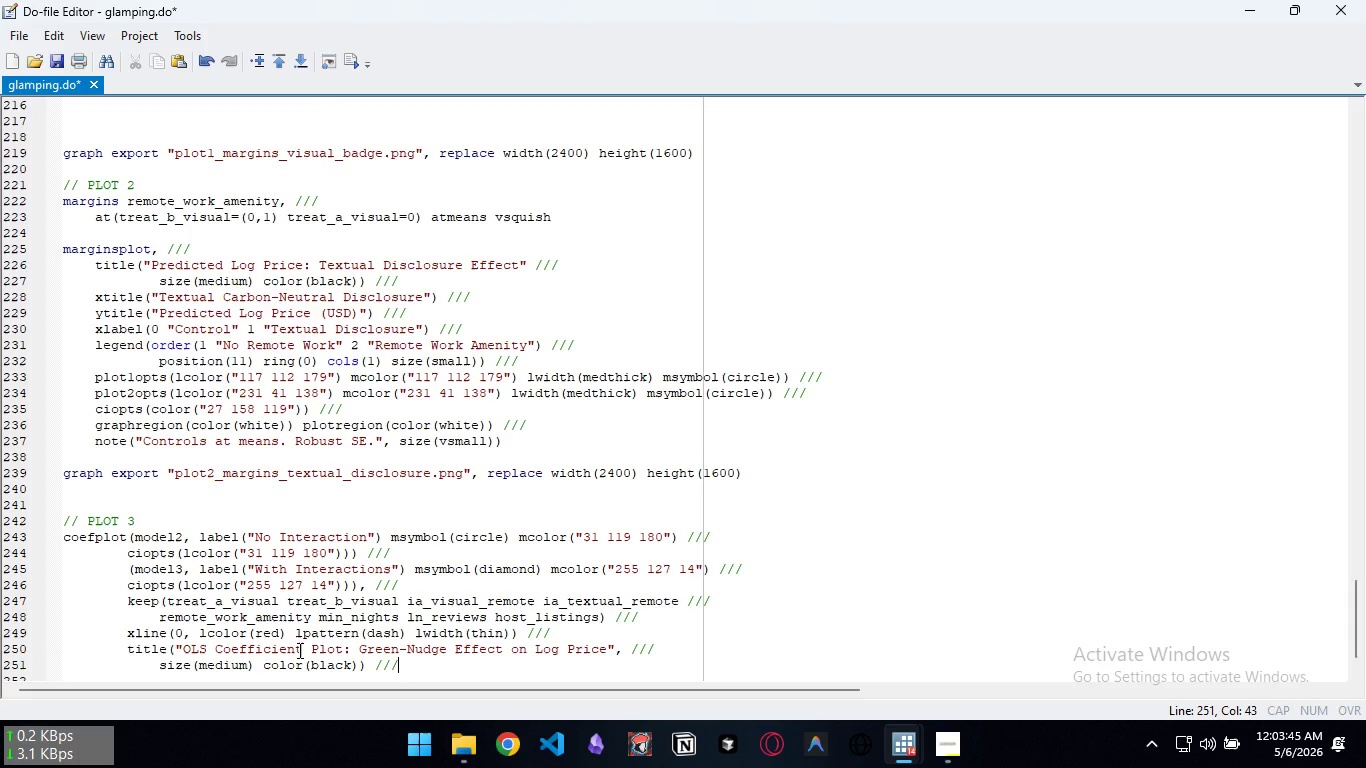 
key(ArrowRight)
 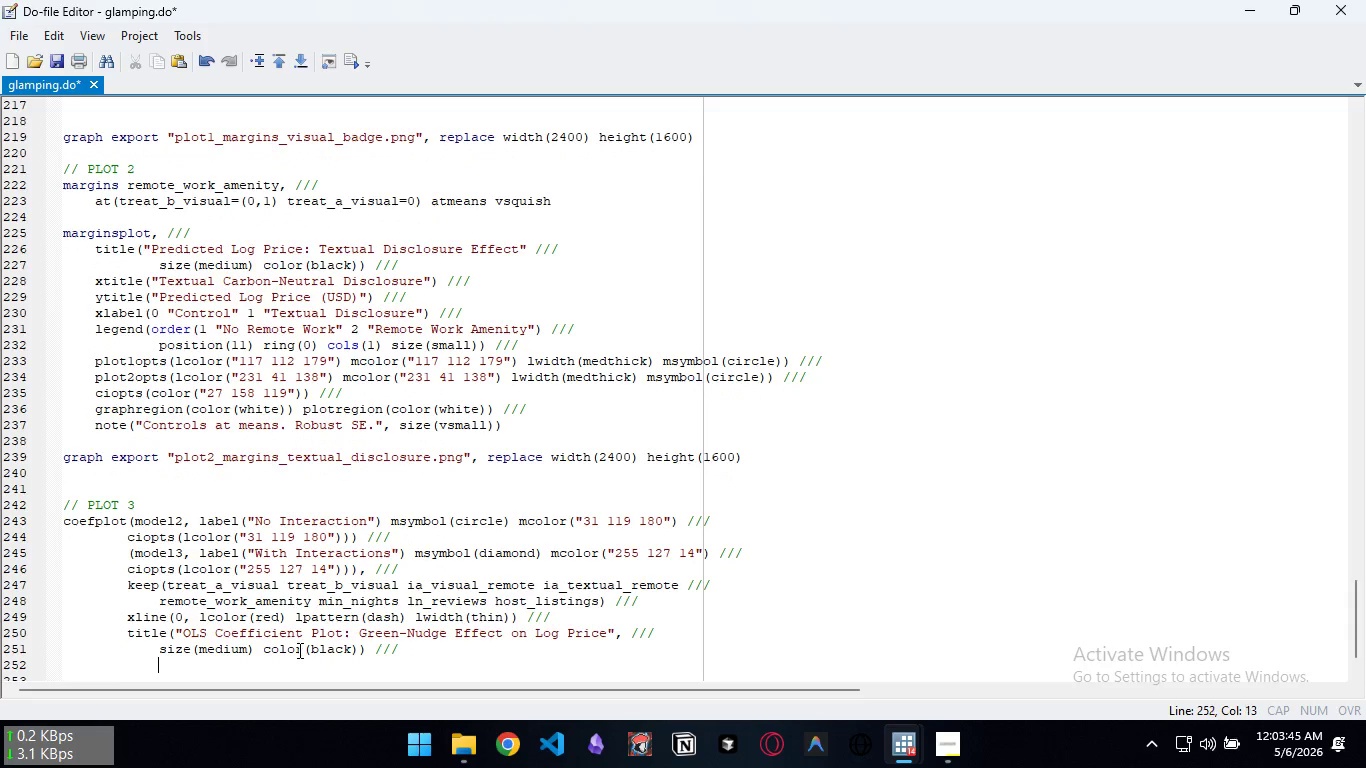 
key(Enter)
 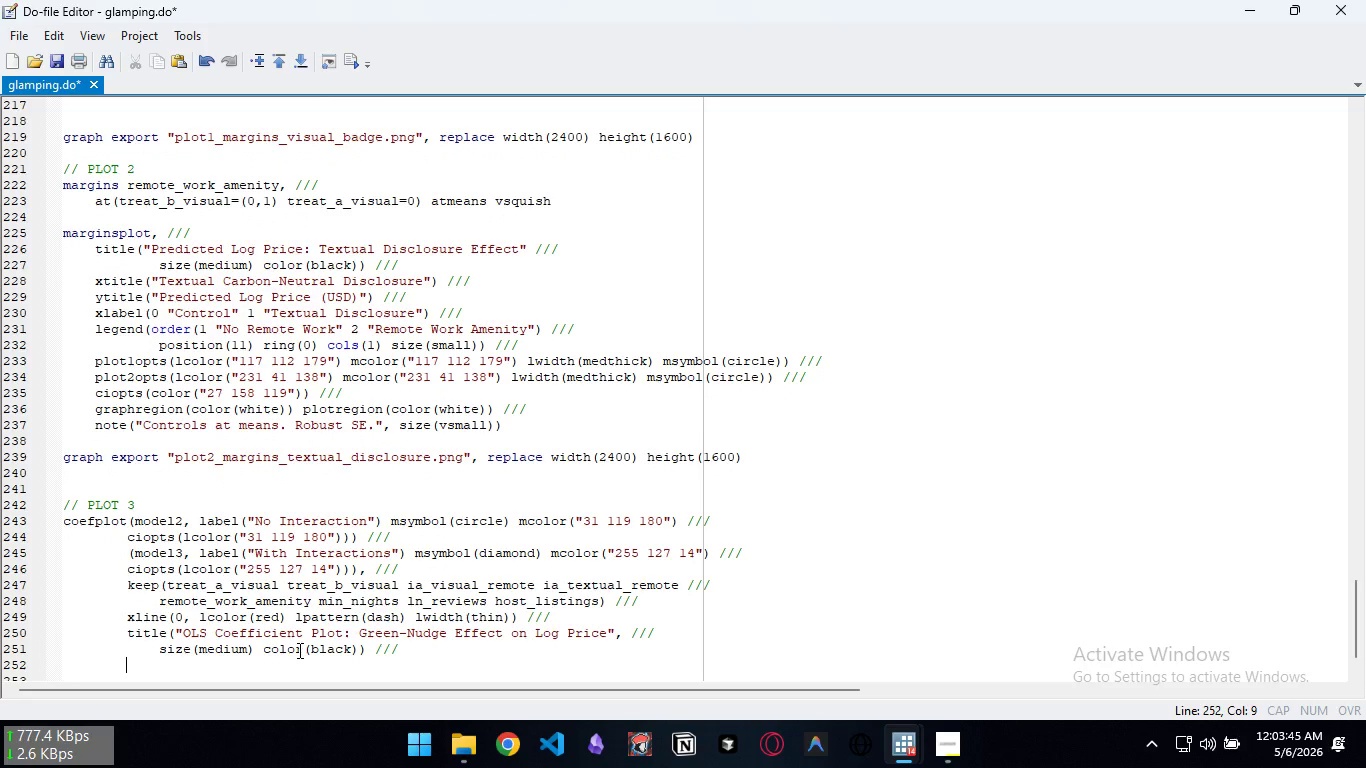 
key(Backspace)
type(xtitle("Coefficient)
 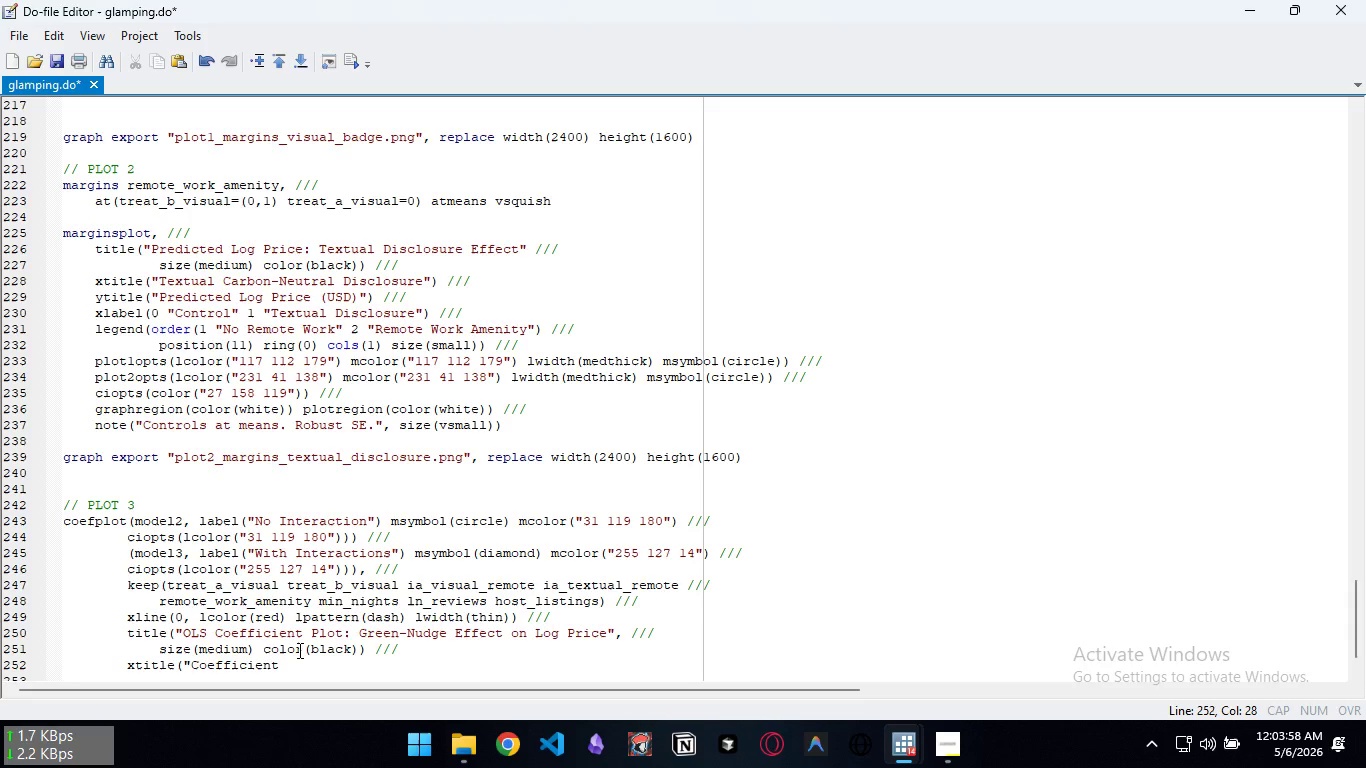 
type( Estimate (LO)
key(Backspace)
type(og USD):)
key(Backspace)
type(", size(small))
 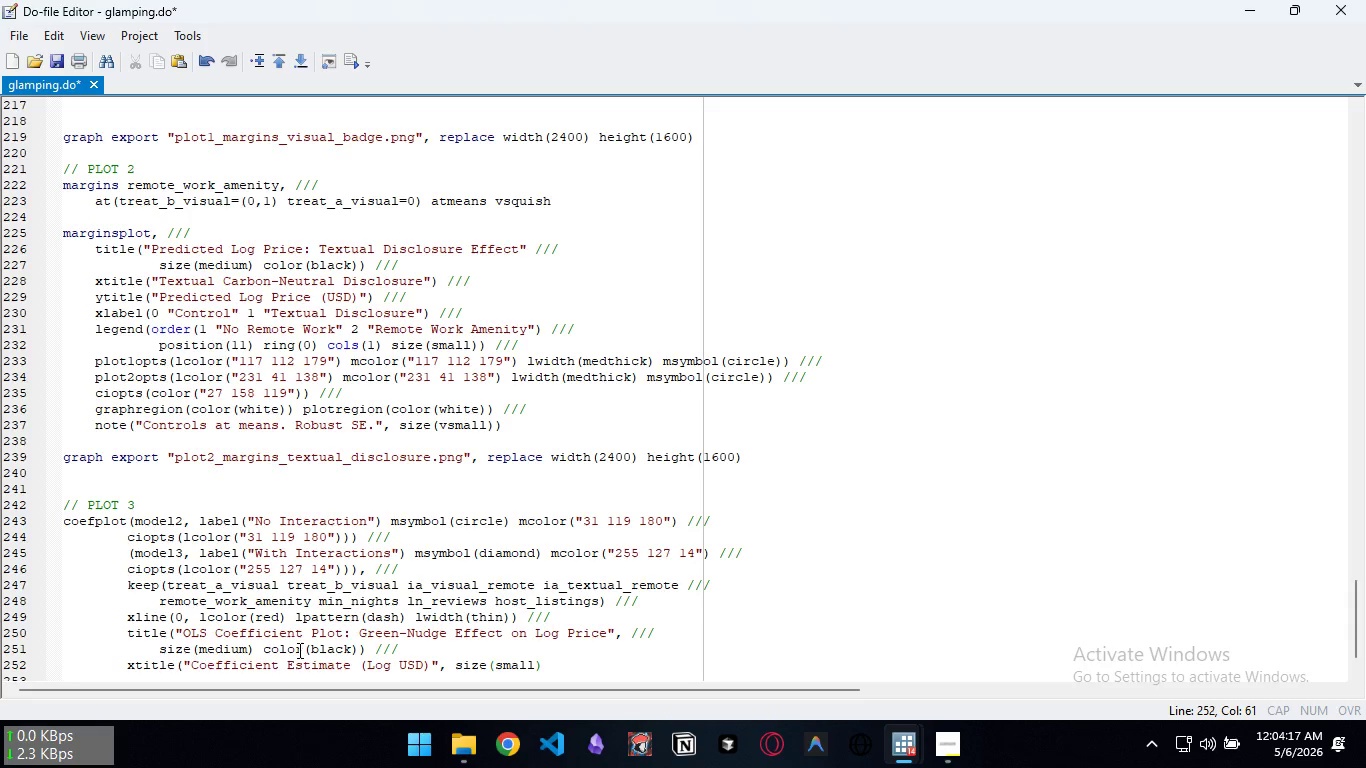 
type(color)
key(Backspace)
key(Backspace)
key(Backspace)
key(Backspace)
key(Backspace)
type( color(black)
 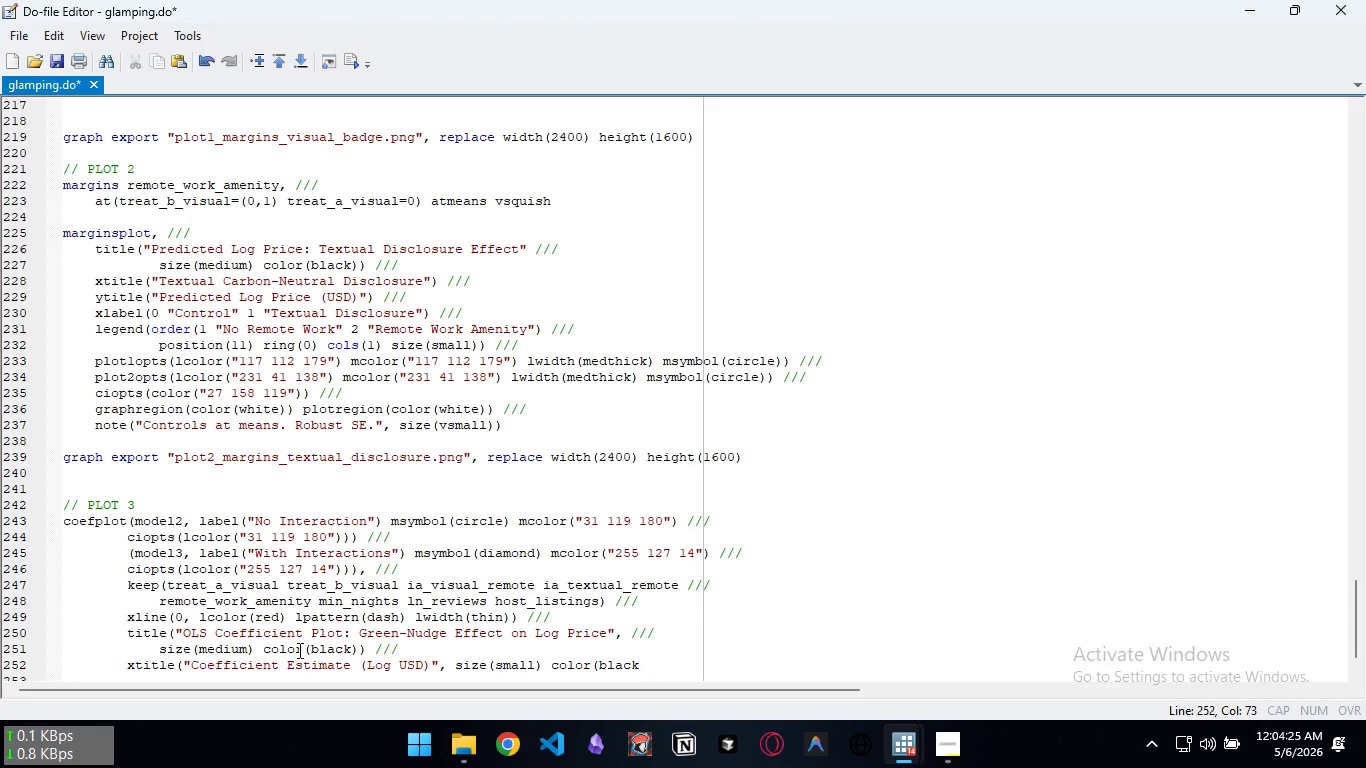 
 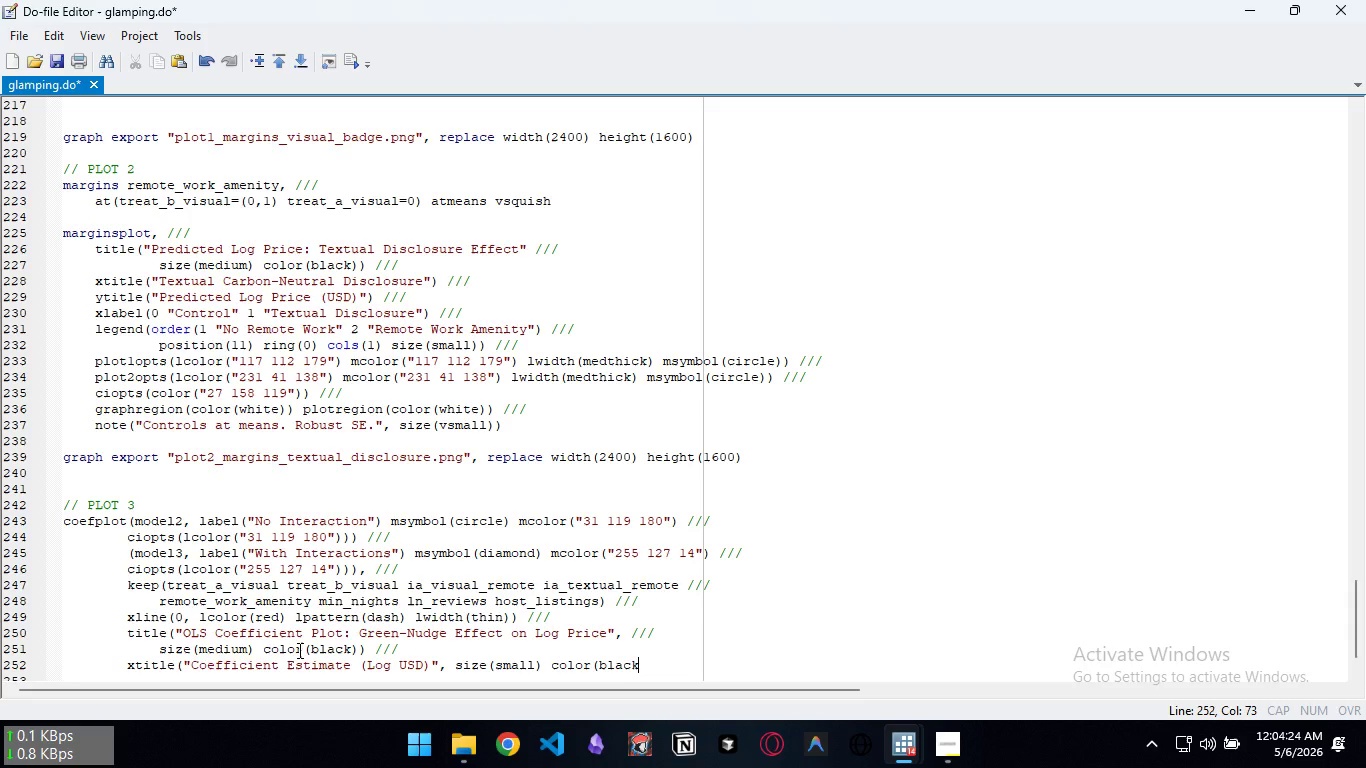 
hold_key(key=ShiftLeft, duration=1.52)
 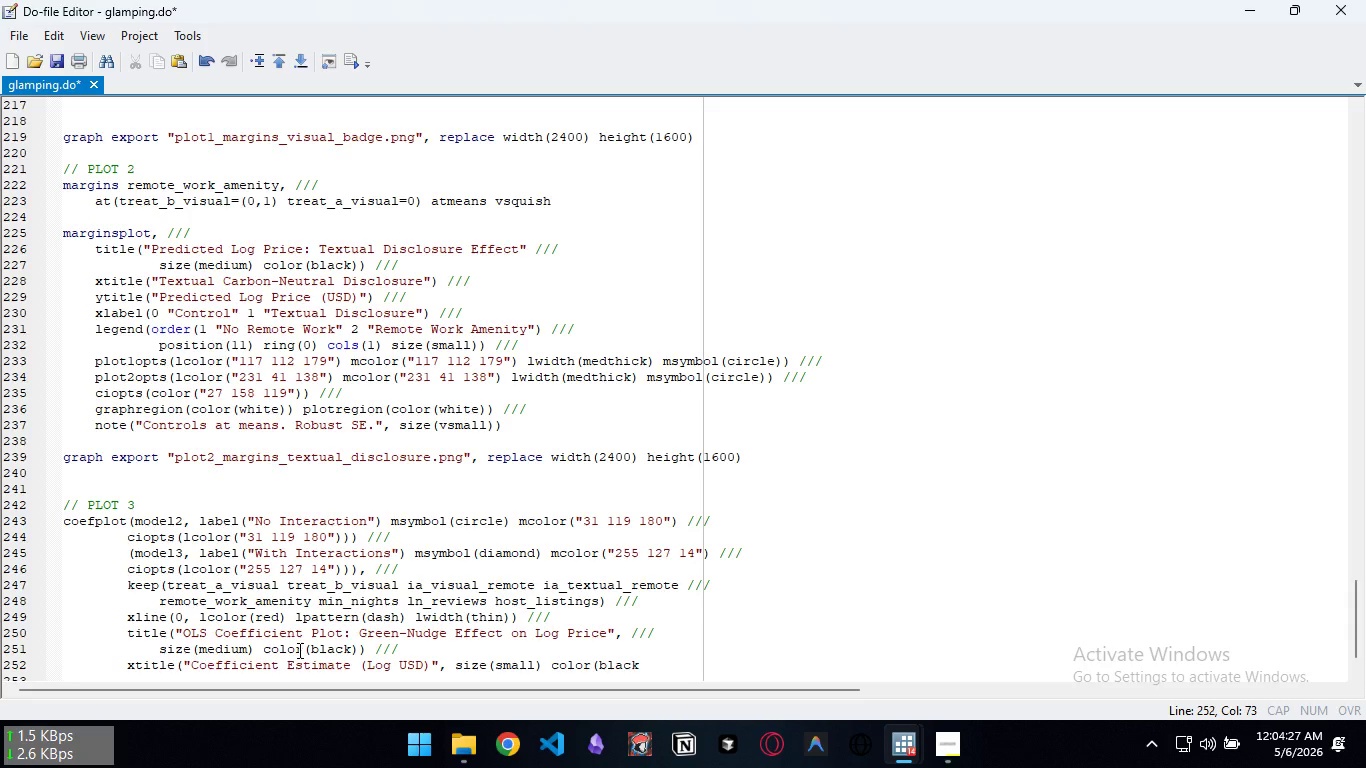 
hold_key(key=ShiftLeft, duration=1.53)
 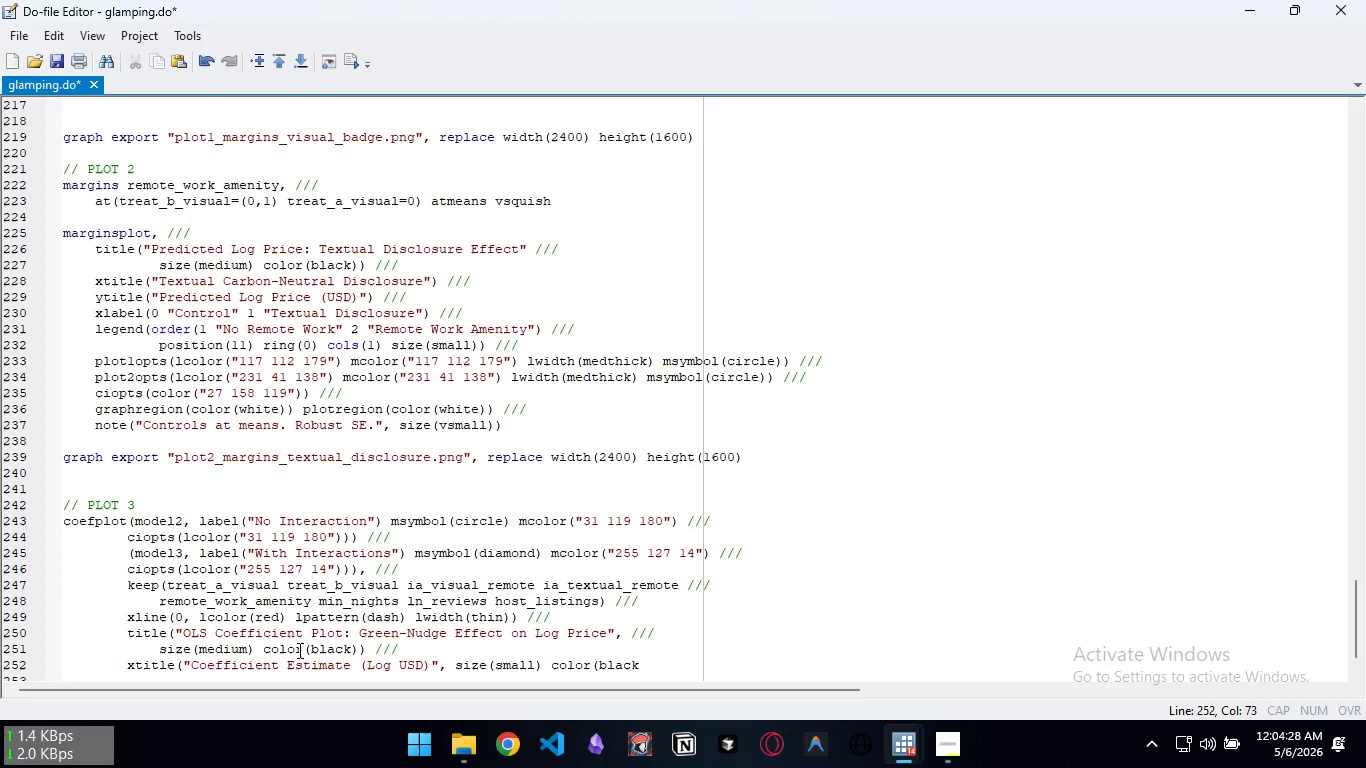 
hold_key(key=ShiftLeft, duration=1.52)
 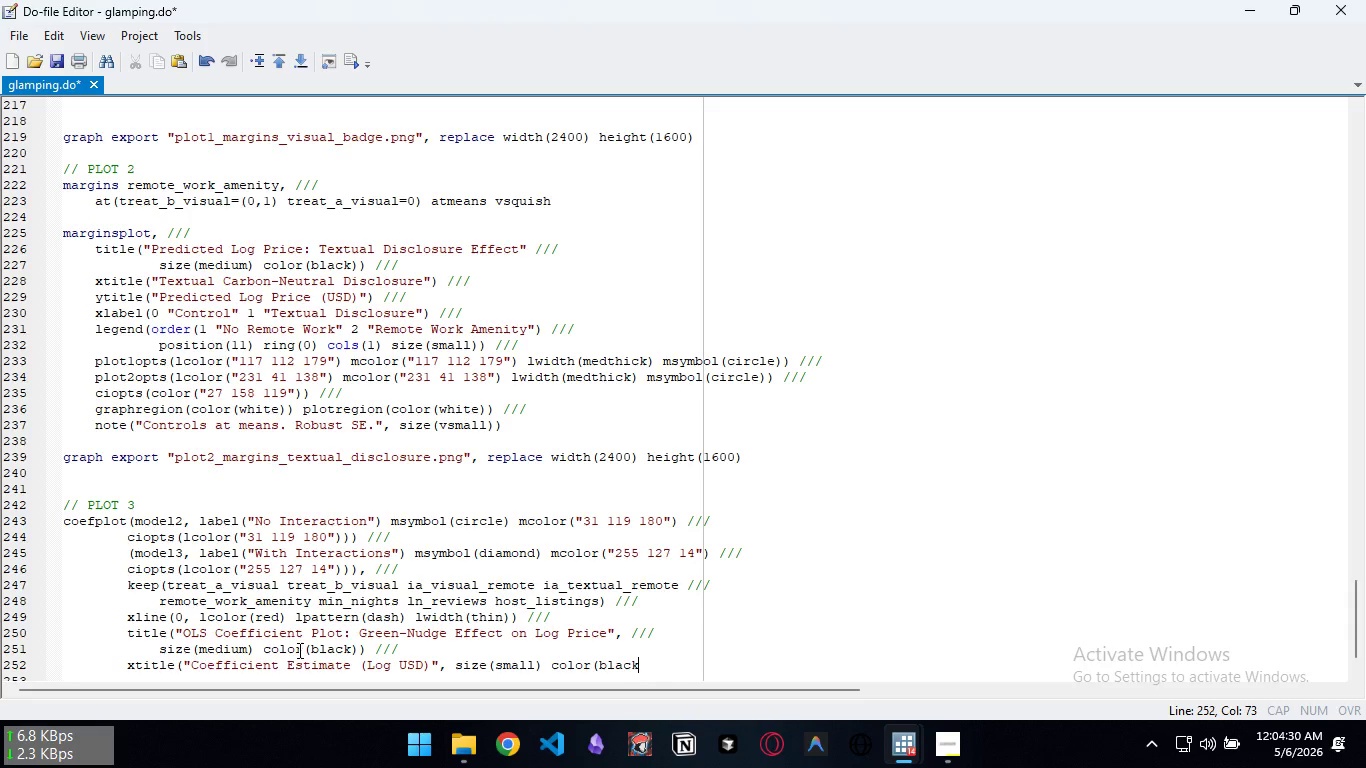 
hold_key(key=ShiftLeft, duration=1.5)
 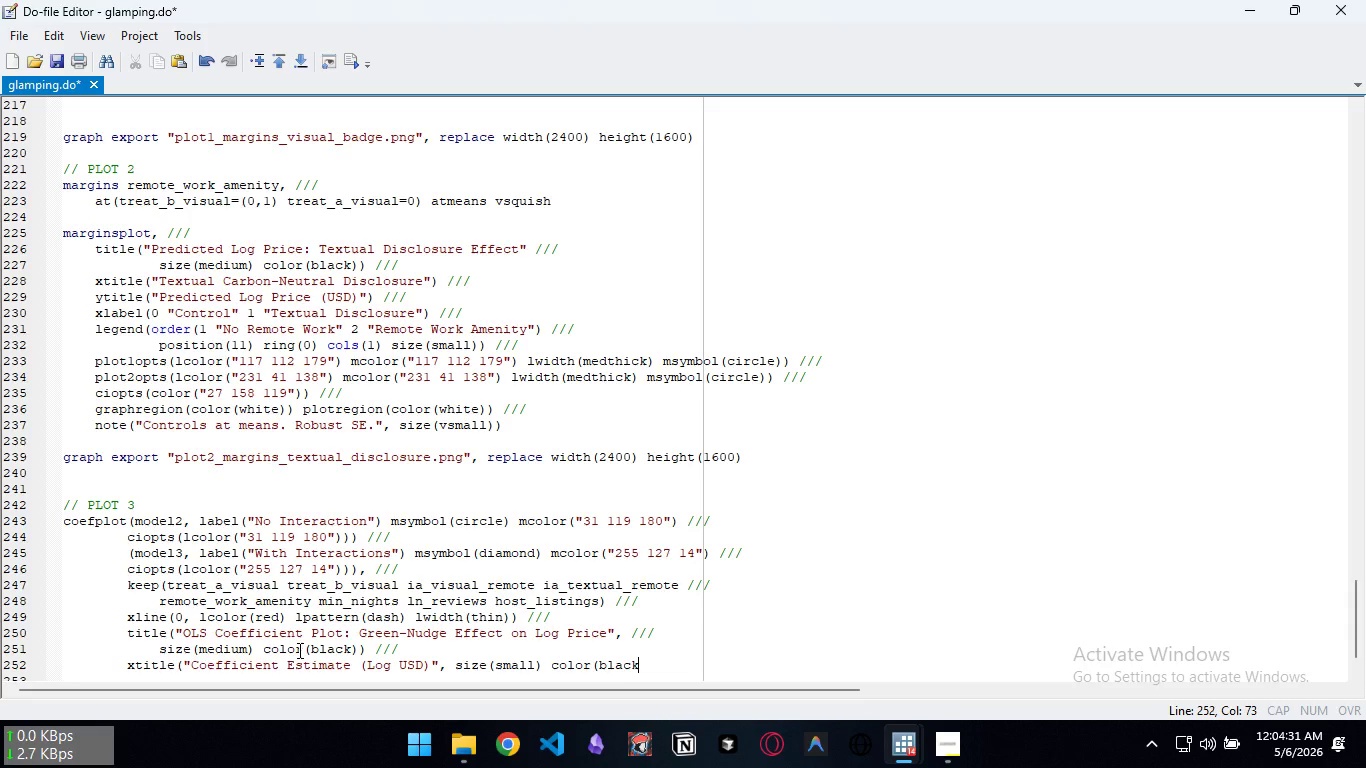 
hold_key(key=ShiftLeft, duration=1.5)
 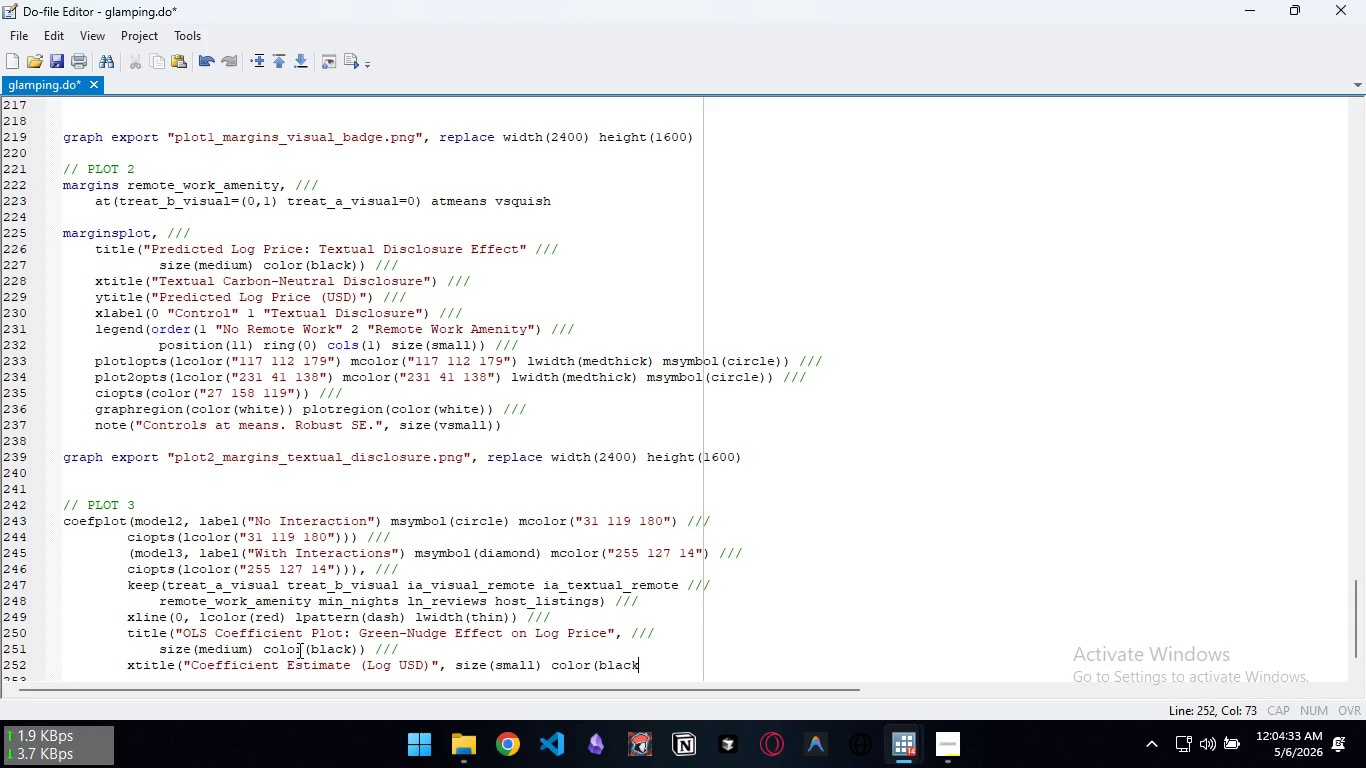 
hold_key(key=ShiftLeft, duration=0.77)
 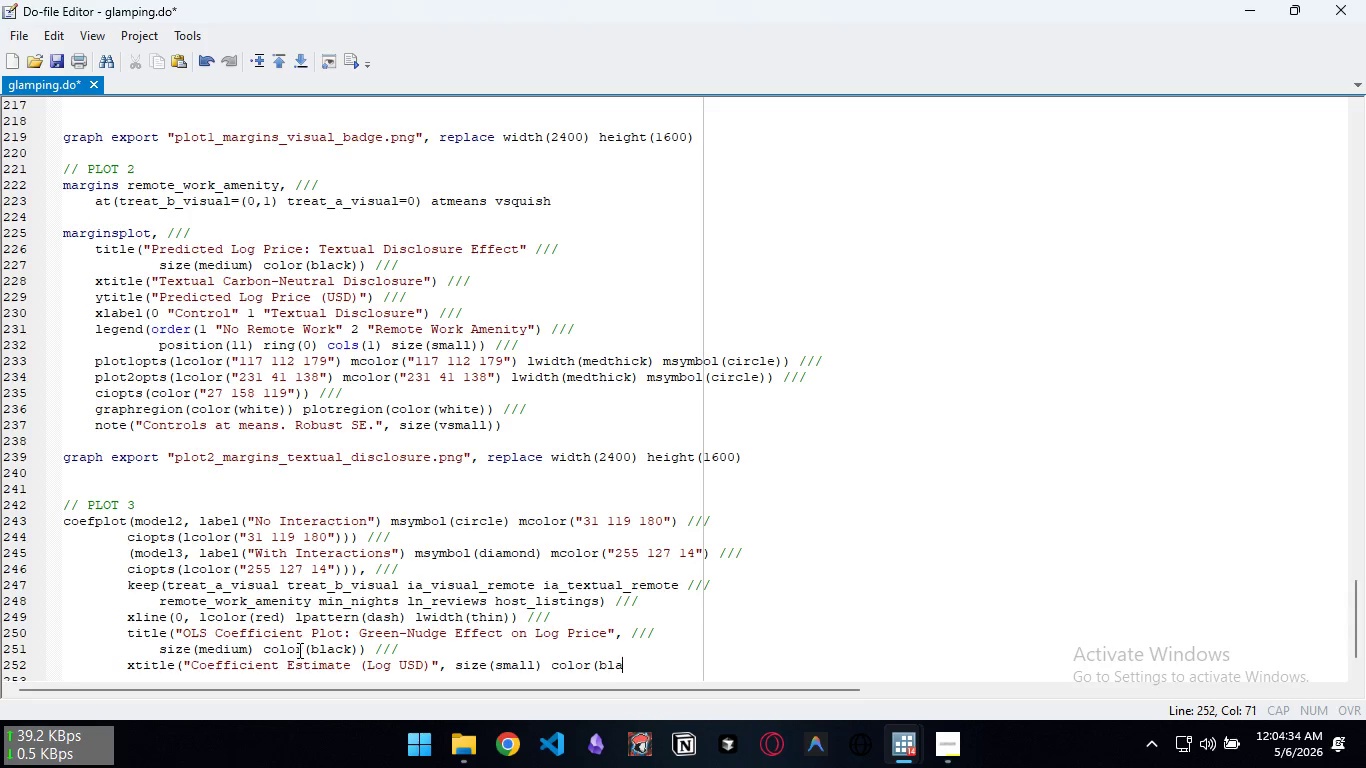 
hold_key(key=ShiftLeft, duration=15.09)
 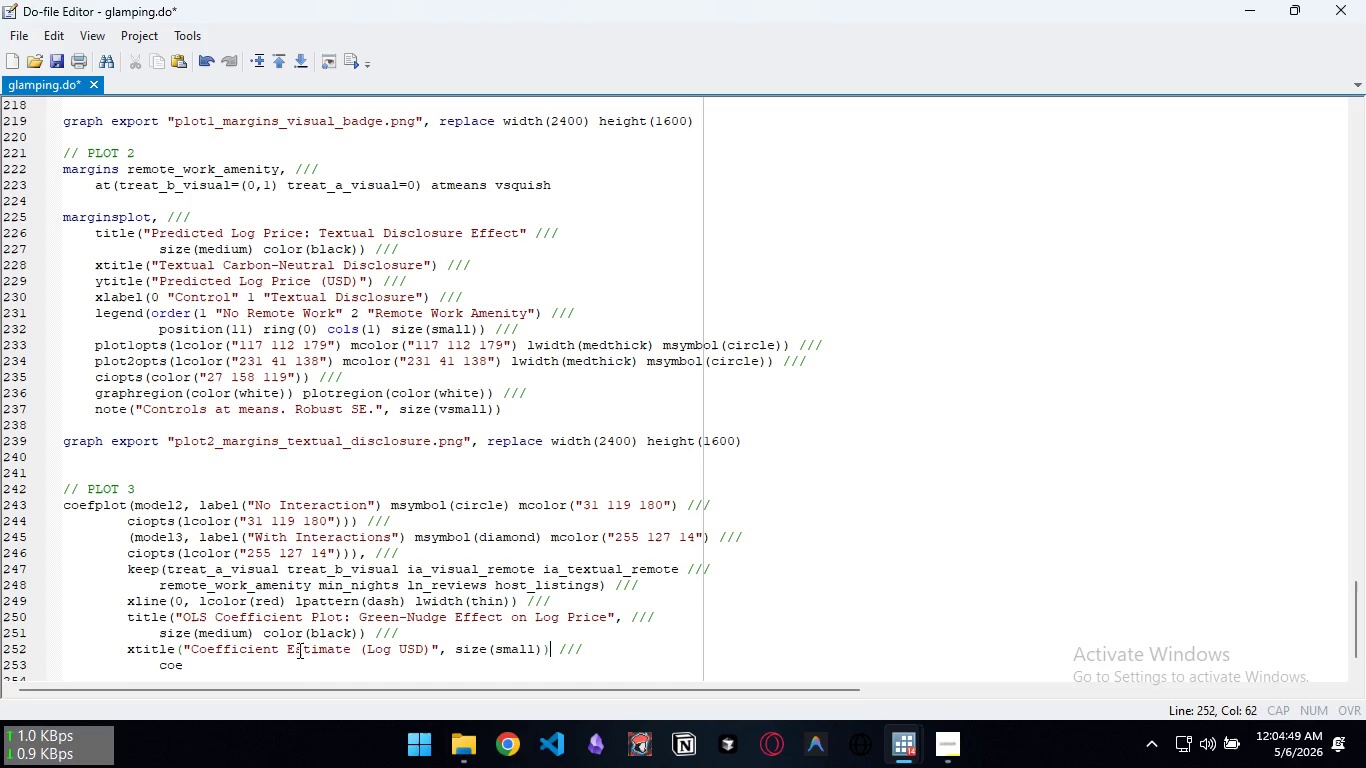 
key(Backspace)
 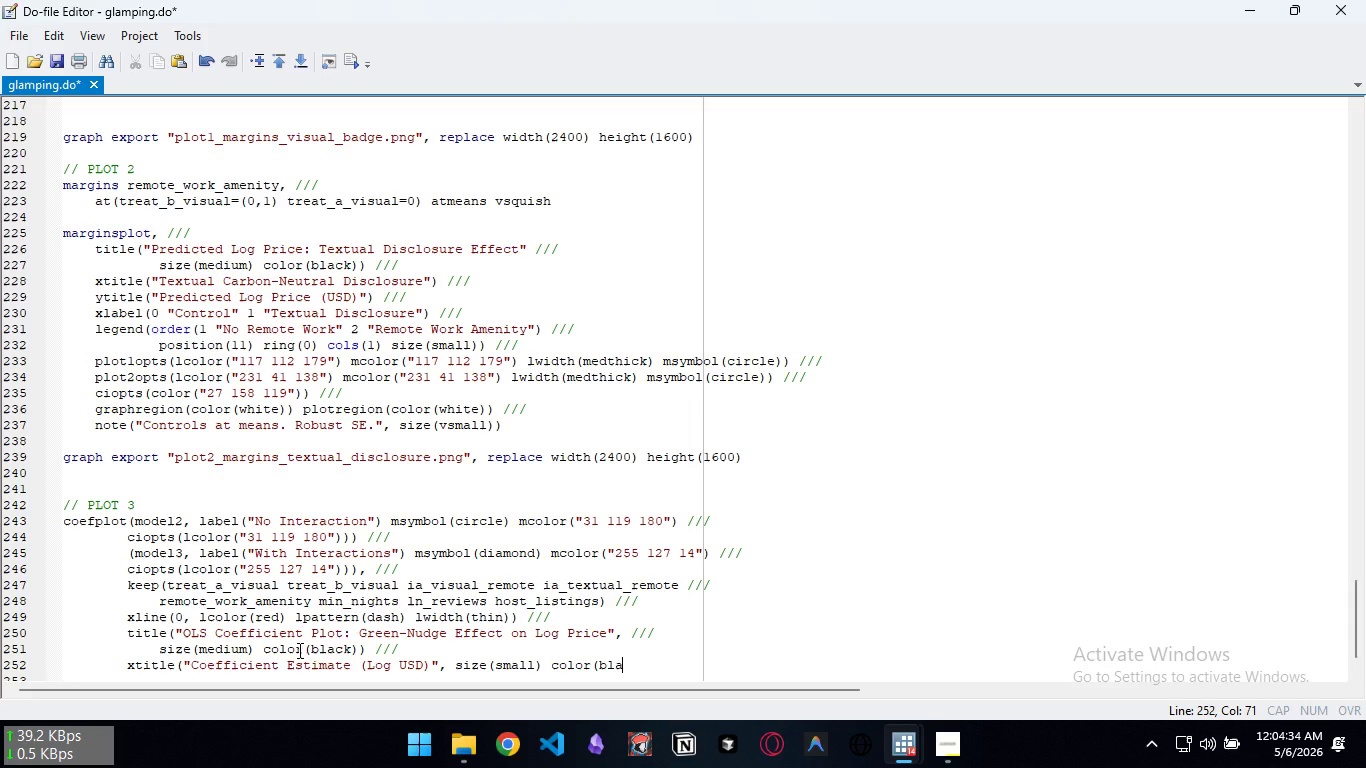 
key(Backspace)
 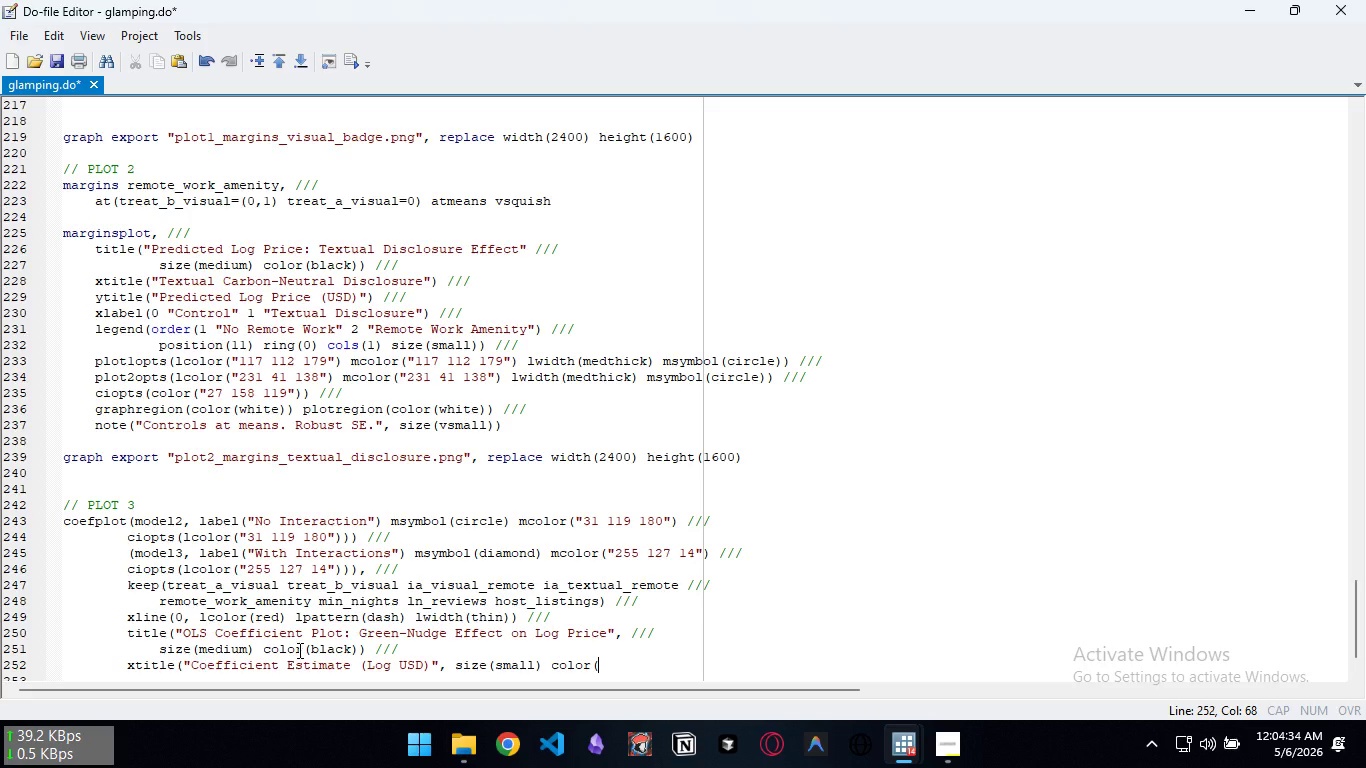 
key(Control+Backspace)
 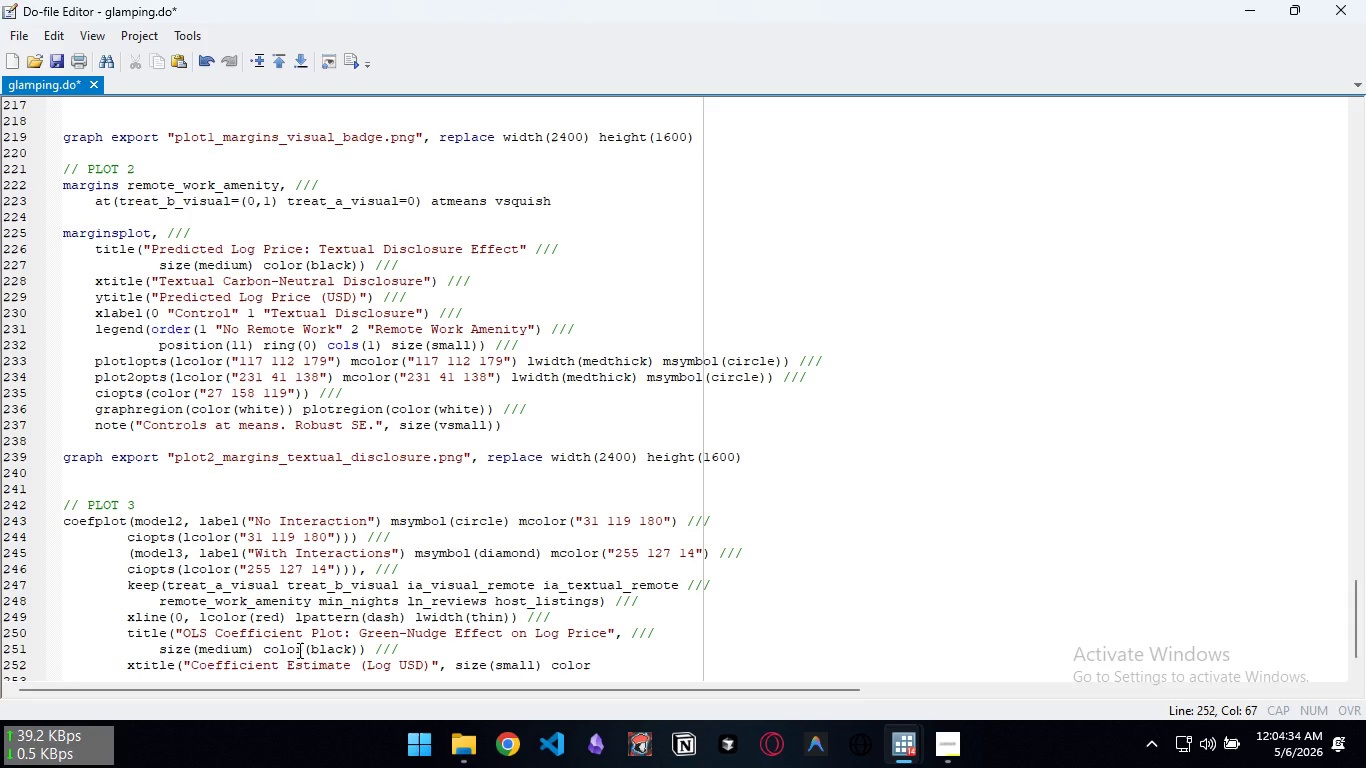 
key(Control+Backspace)
 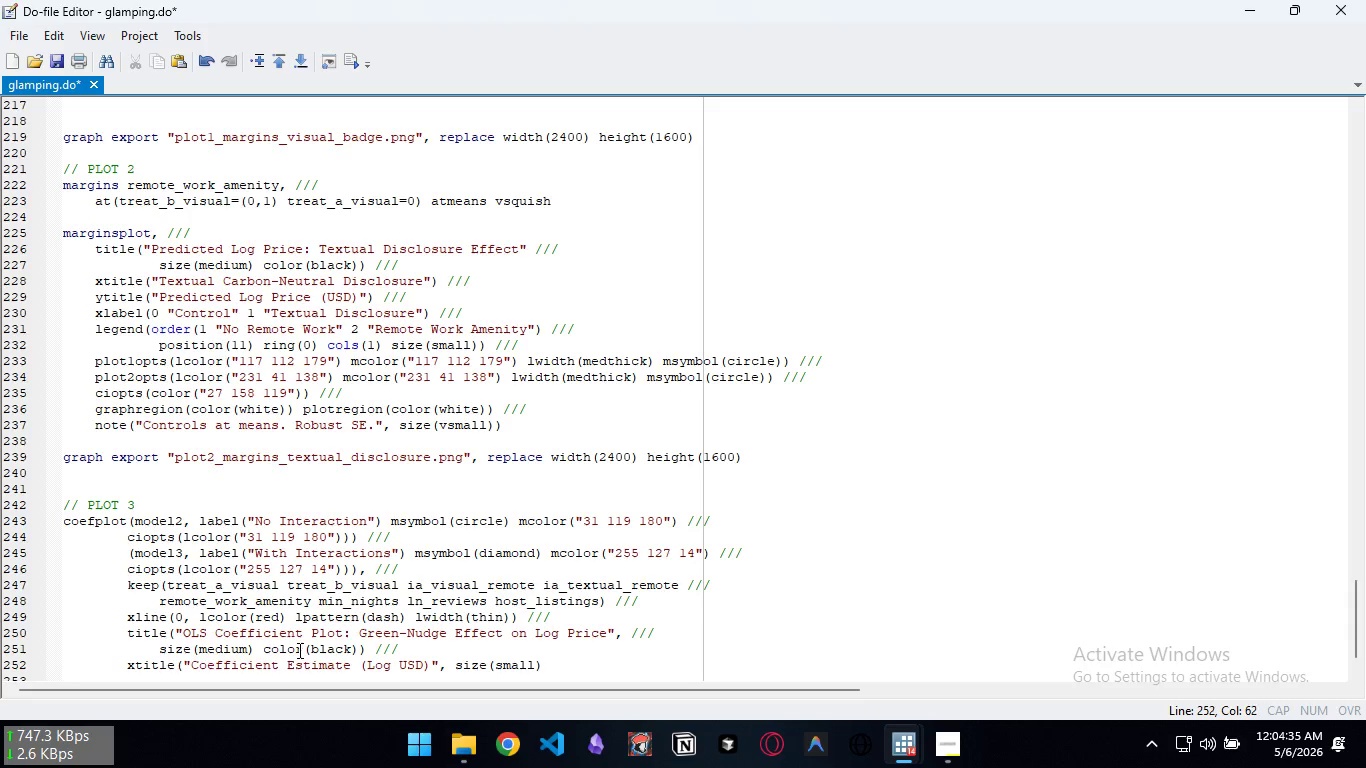 
key(Control+Backspace)
 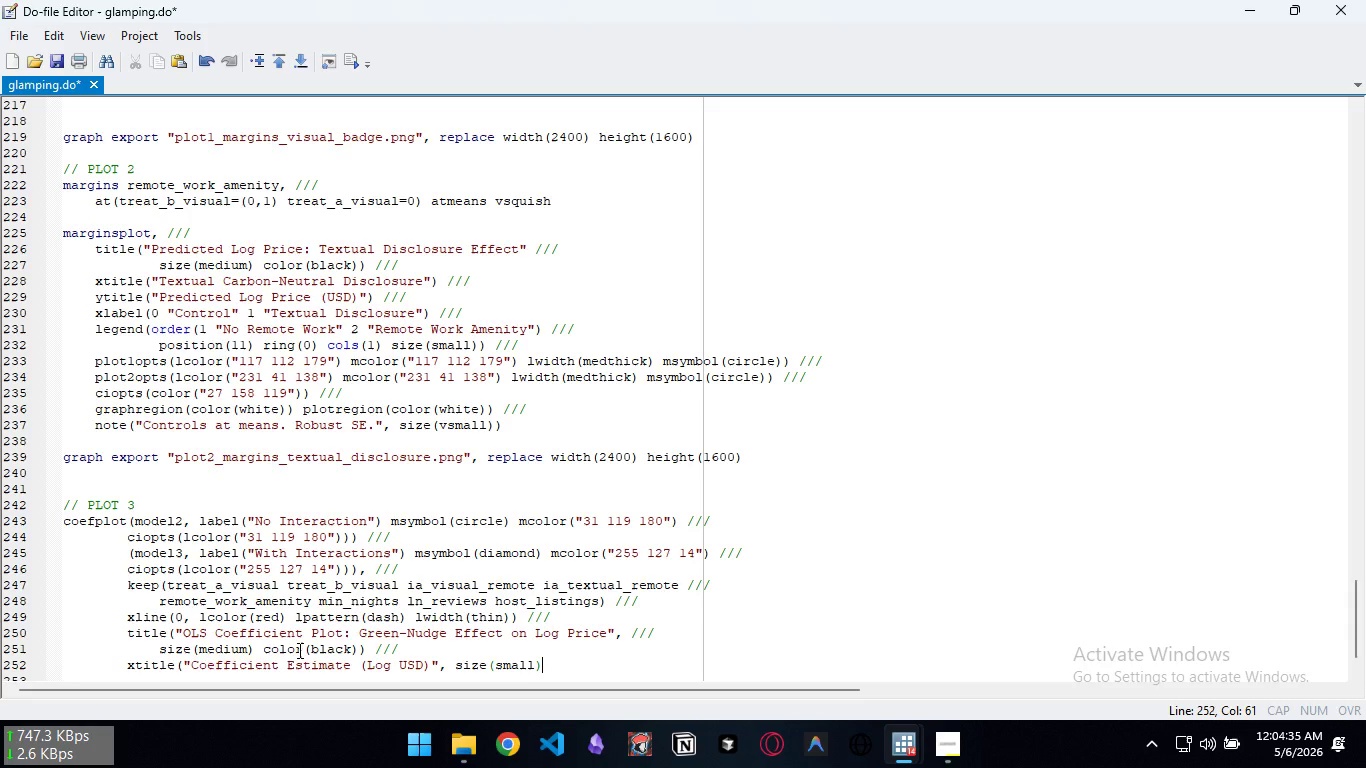 
key(Backspace)
 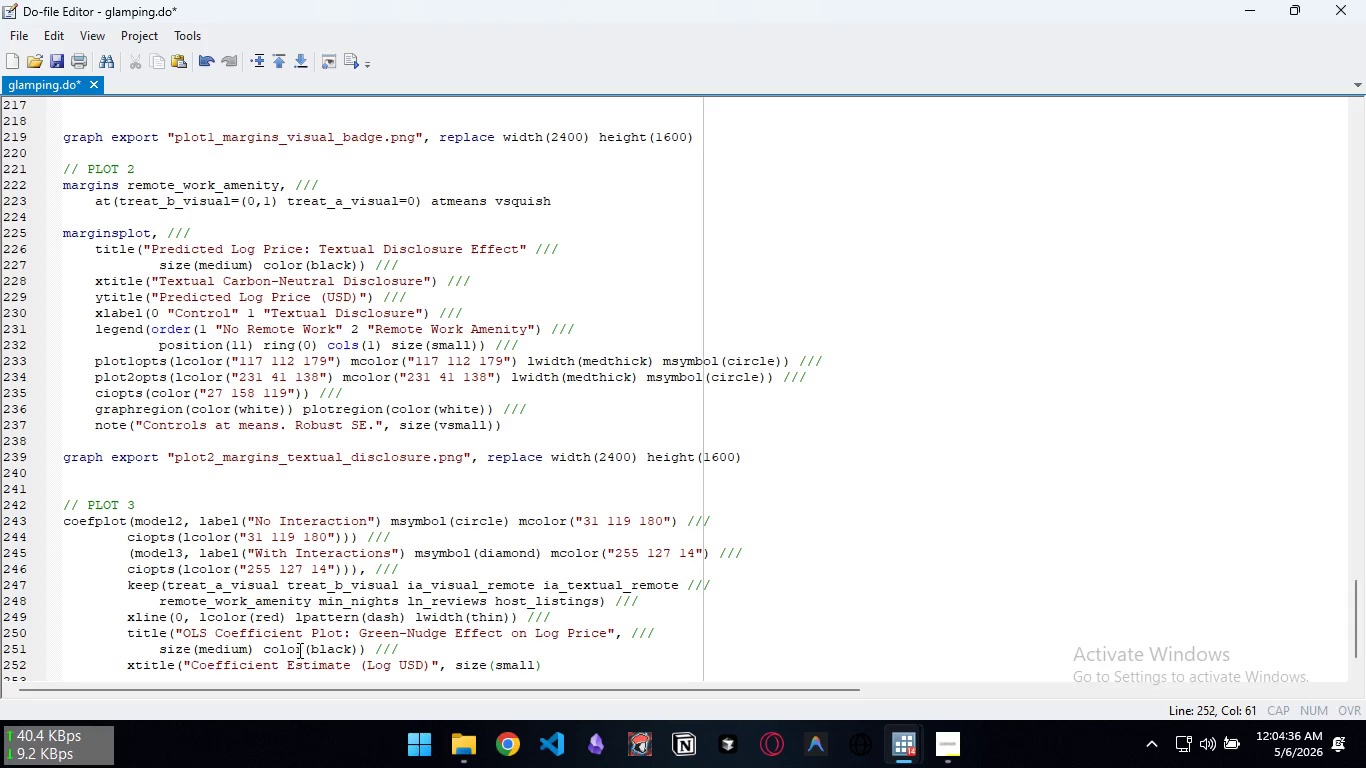 
key(Space)
 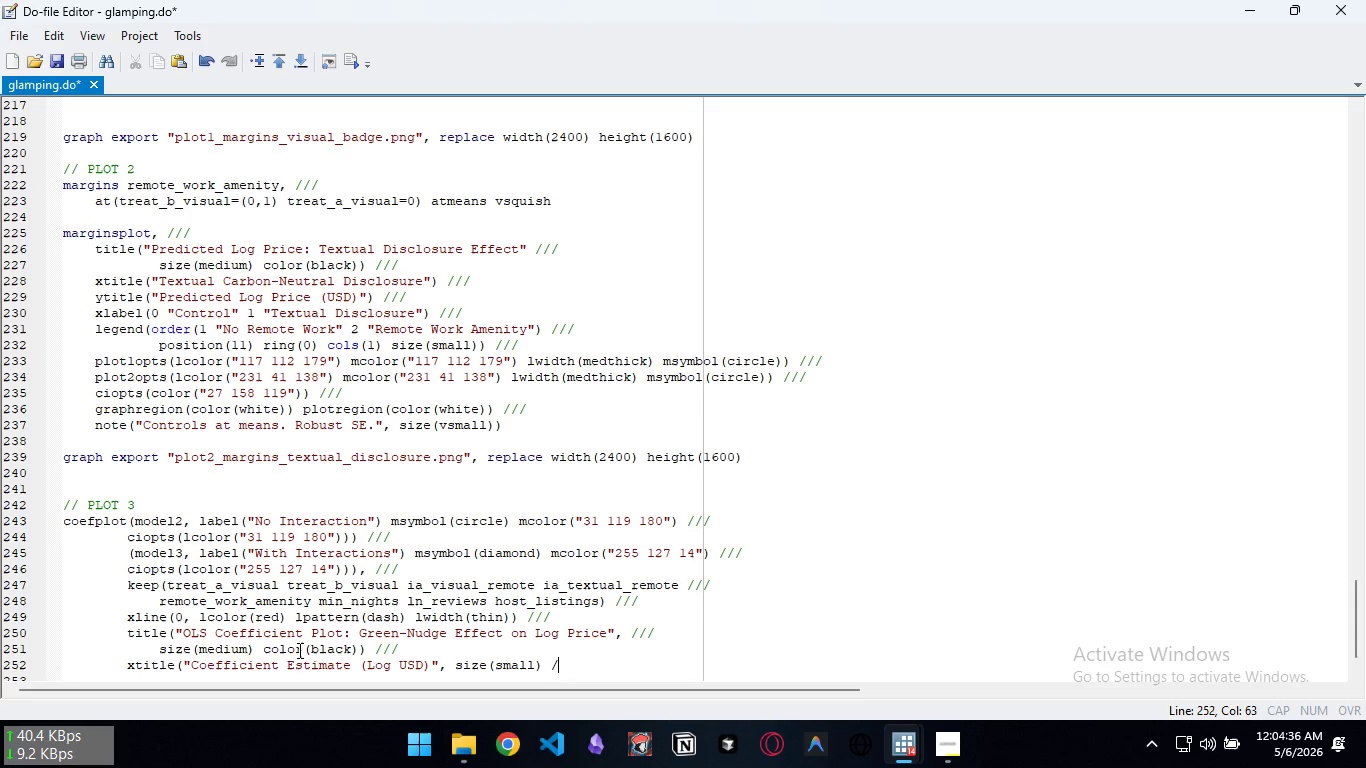 
key(Slash)
 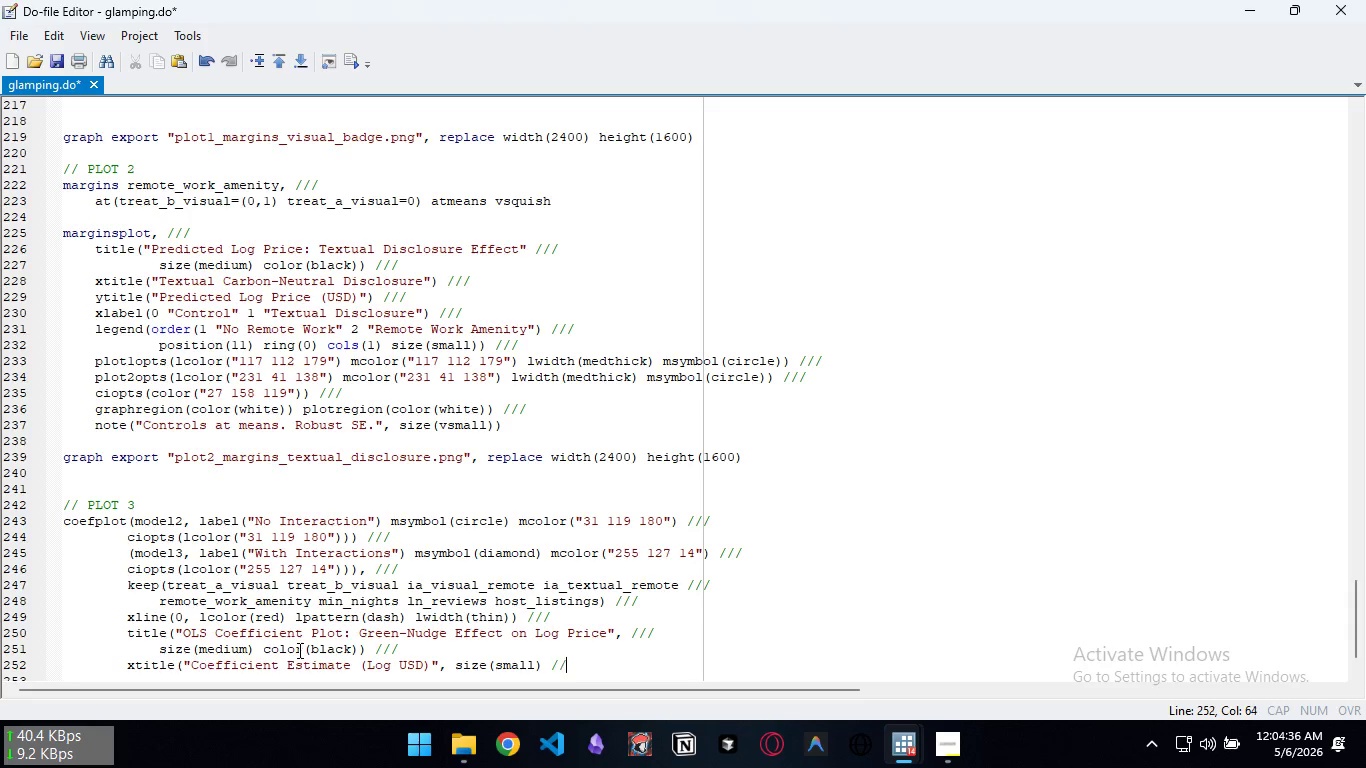 
key(Slash)
 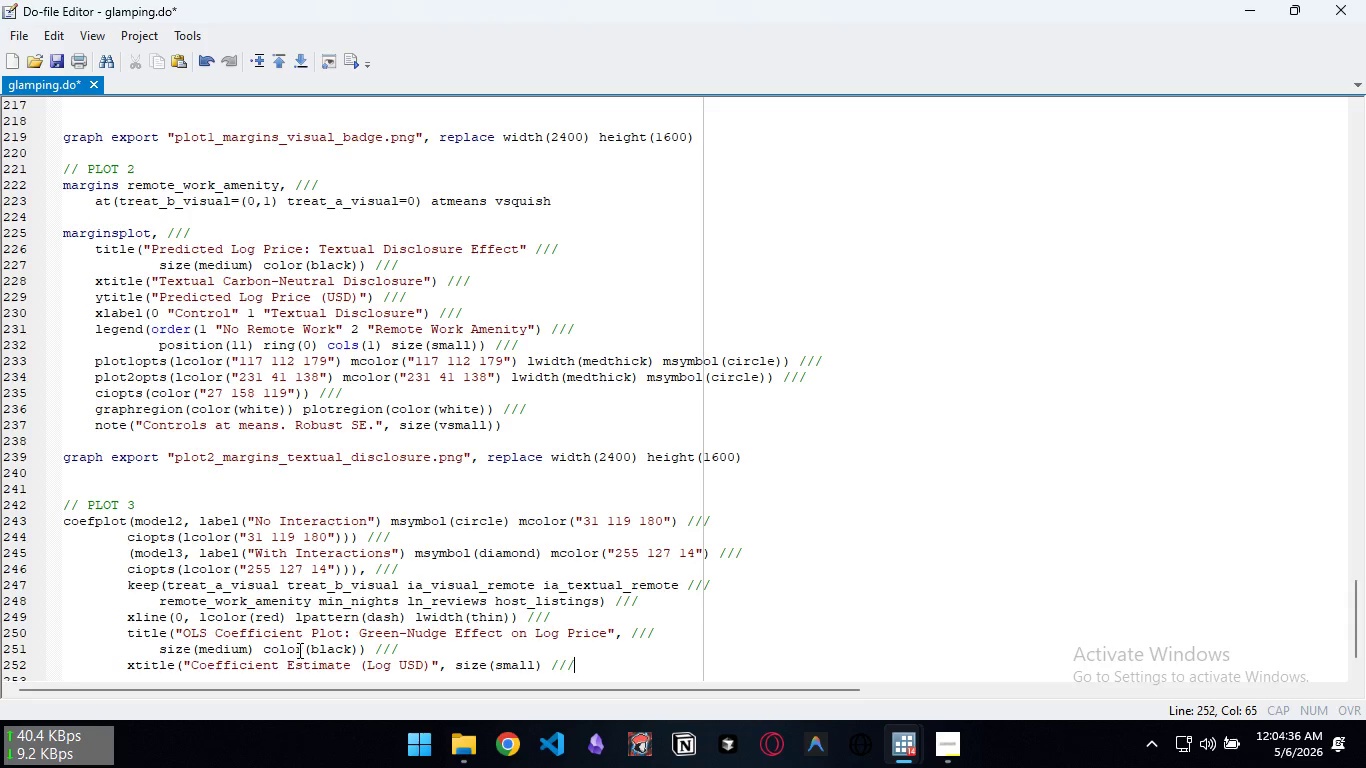 
key(Slash)
 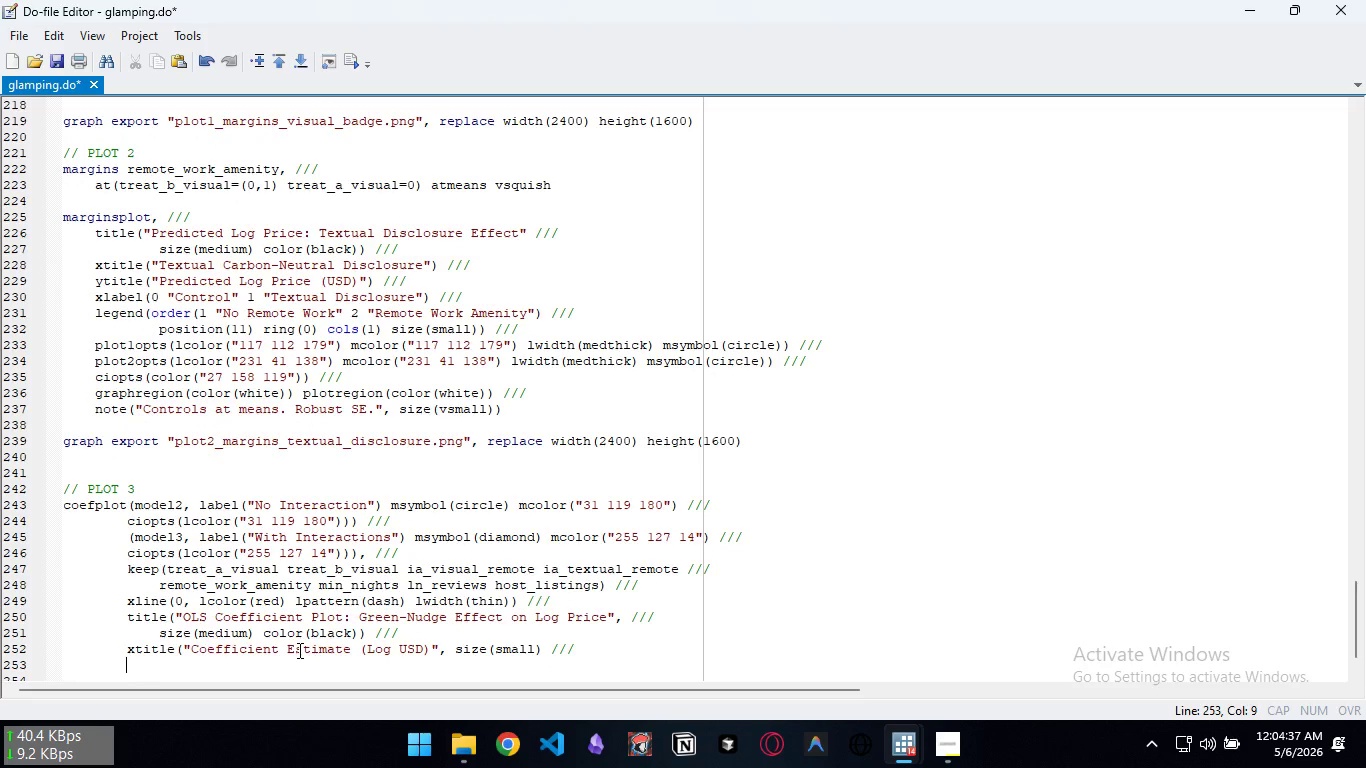 
key(Enter)
 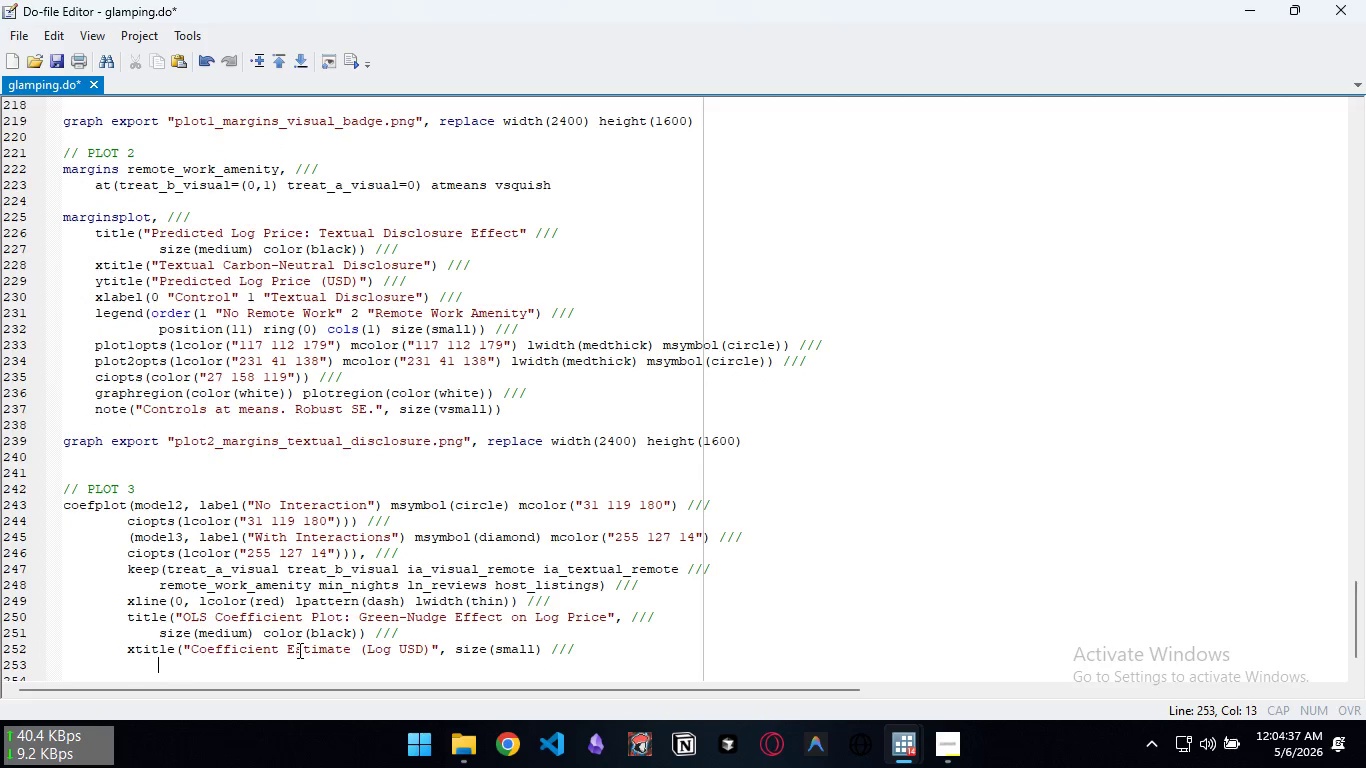 
key(Tab)
key(Tab)
key(Backspace)
type(coe)
 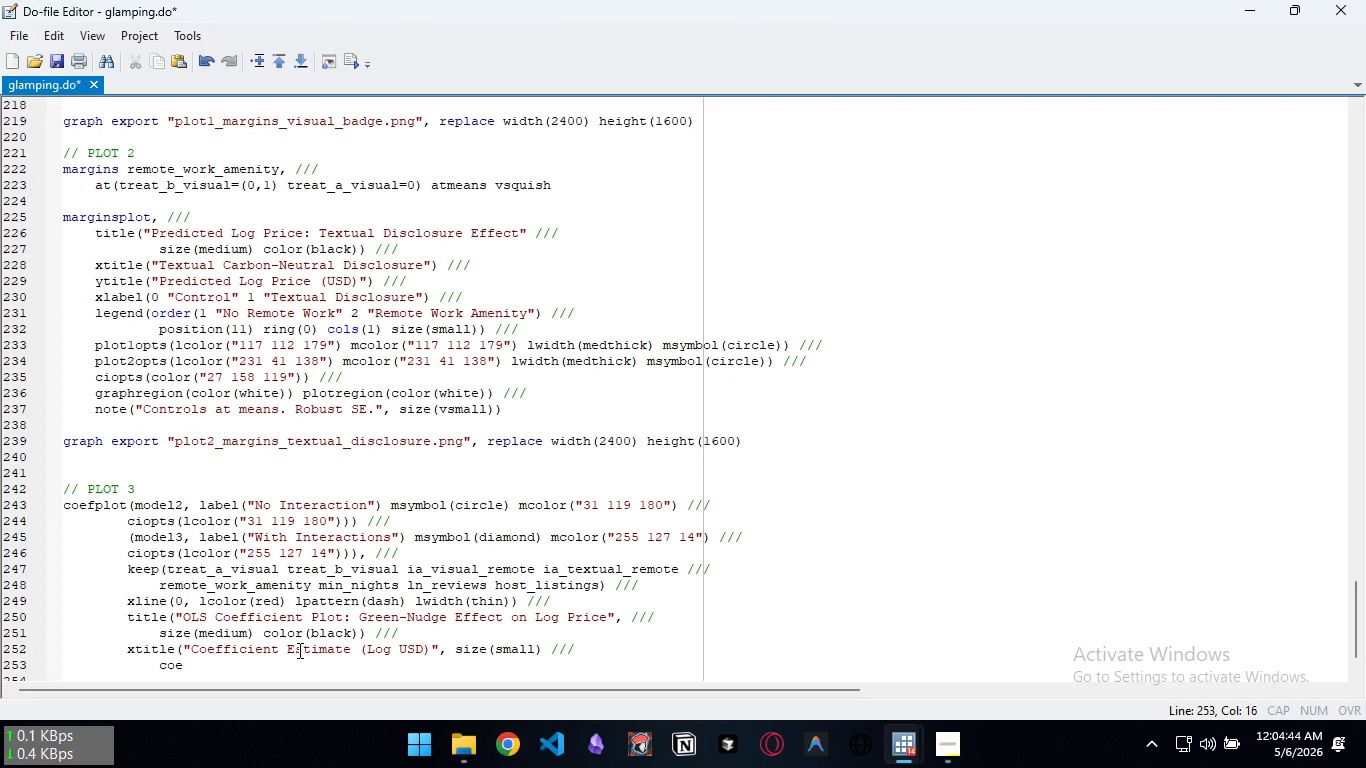 
key(ArrowUp)
 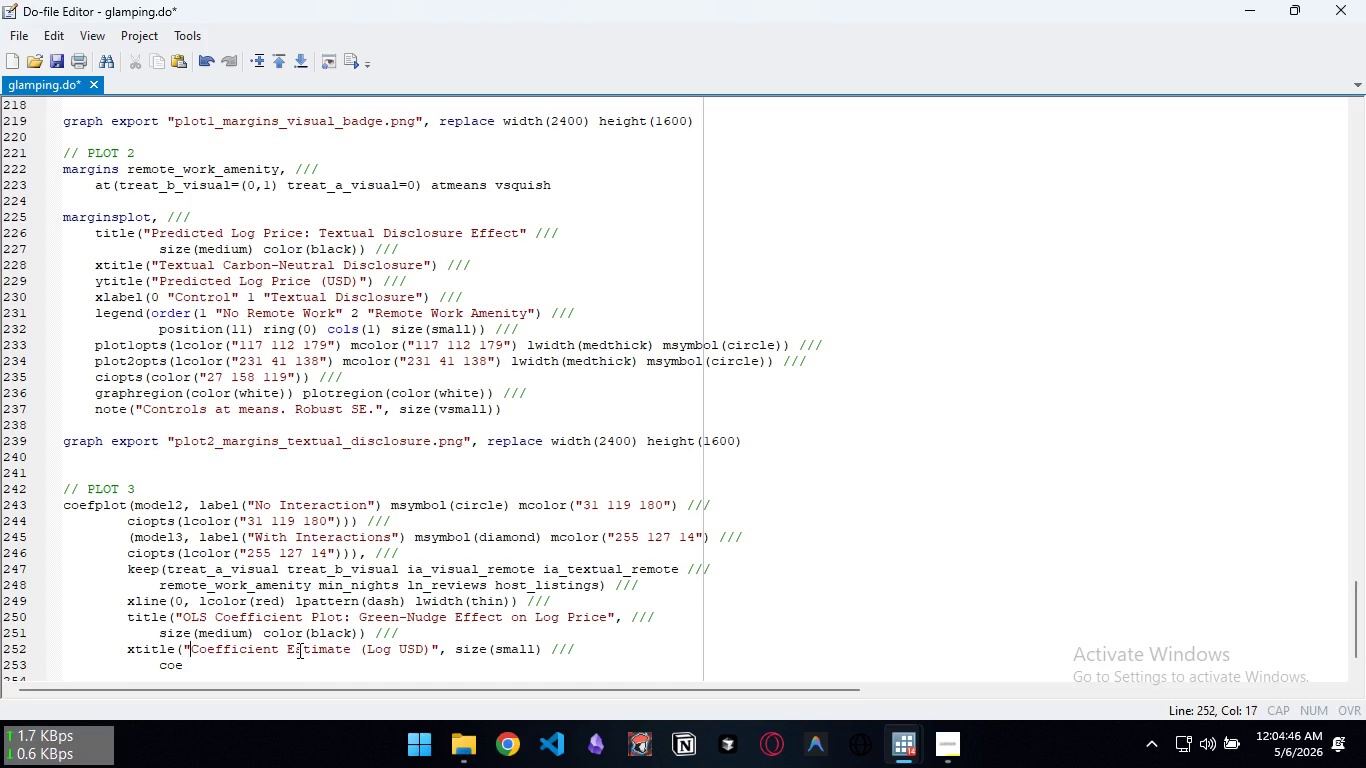 
key(Control+ArrowRight)
 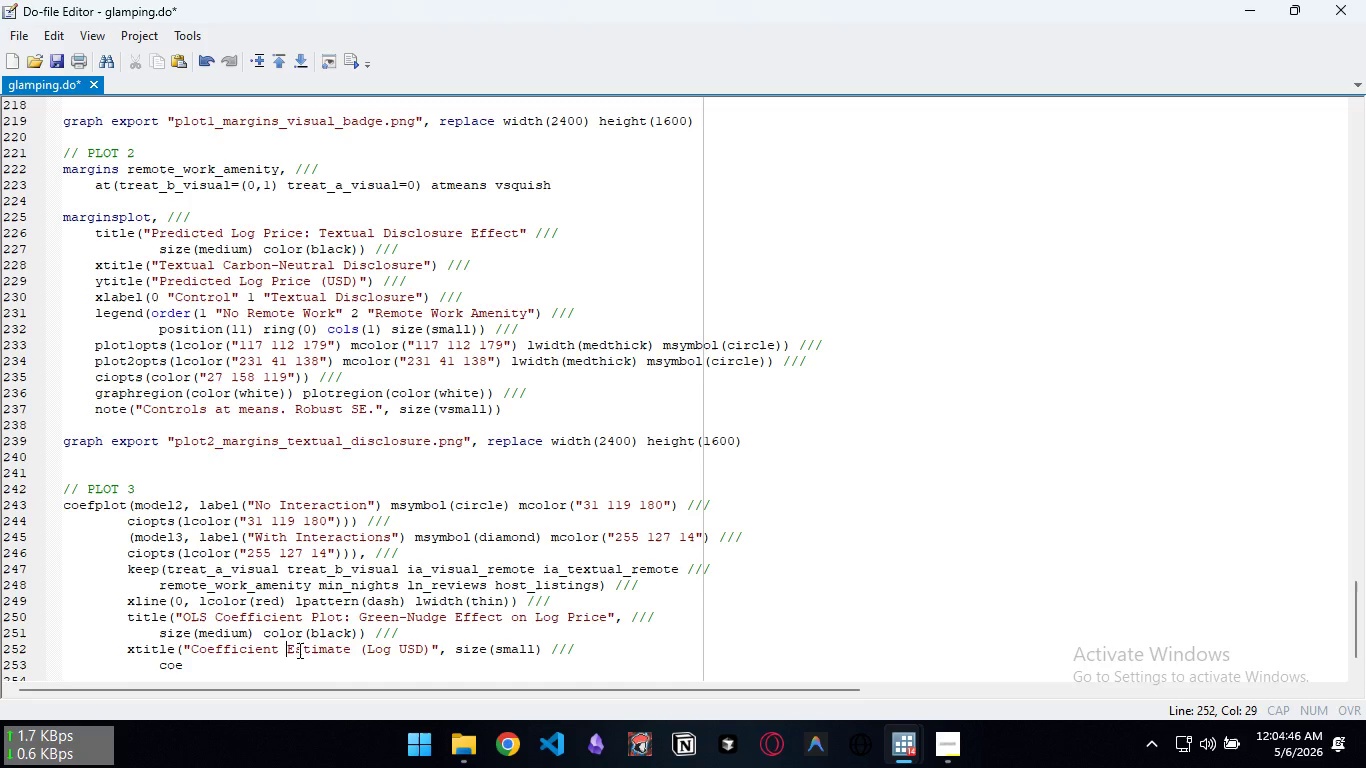 
key(Control+ArrowRight)
 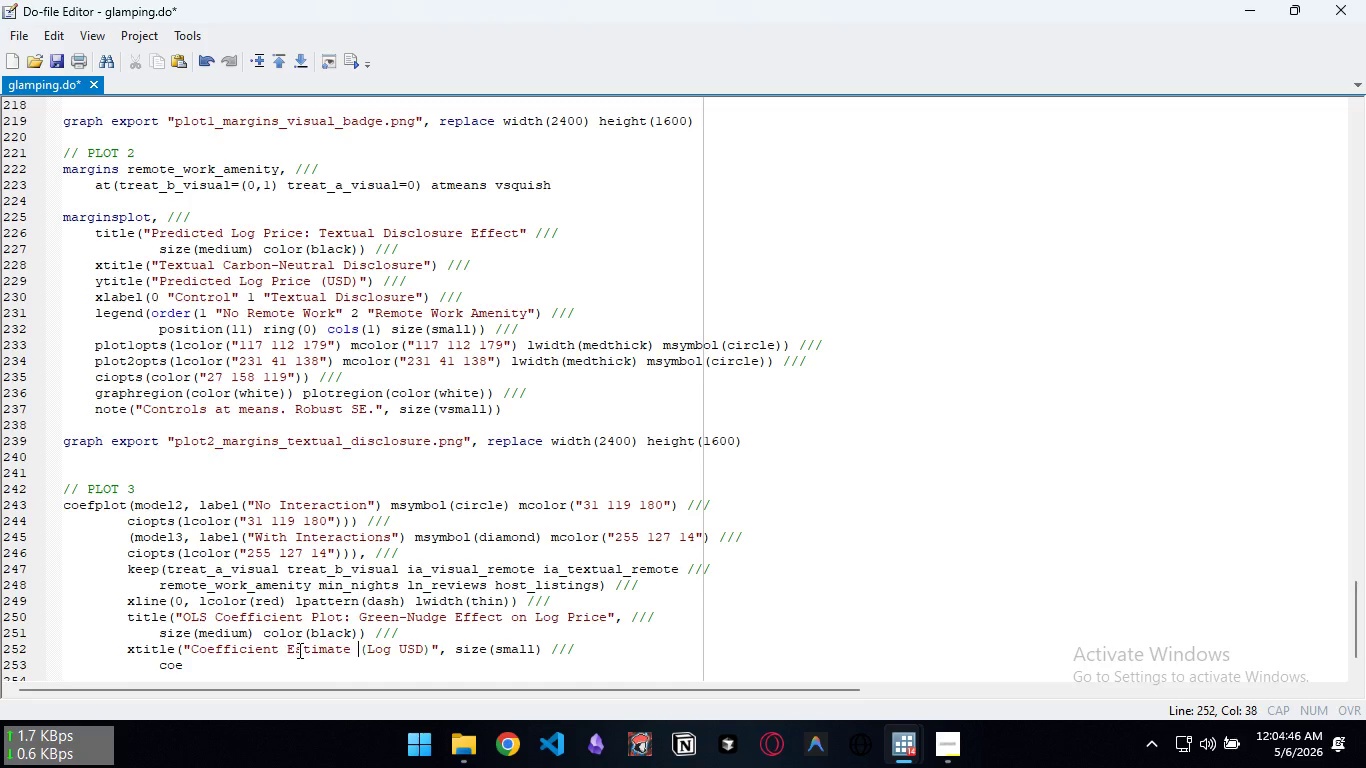 
key(Control+ArrowRight)
 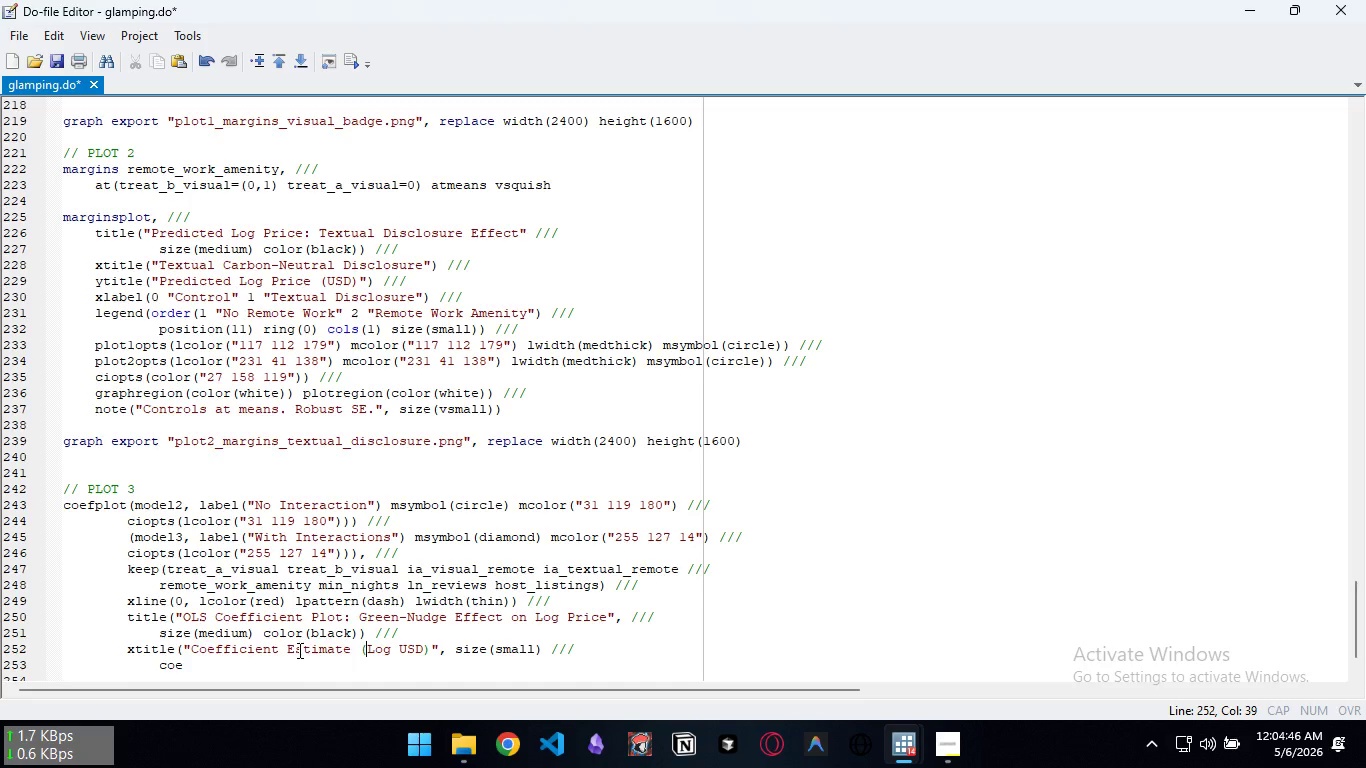 
key(Control+ArrowRight)
 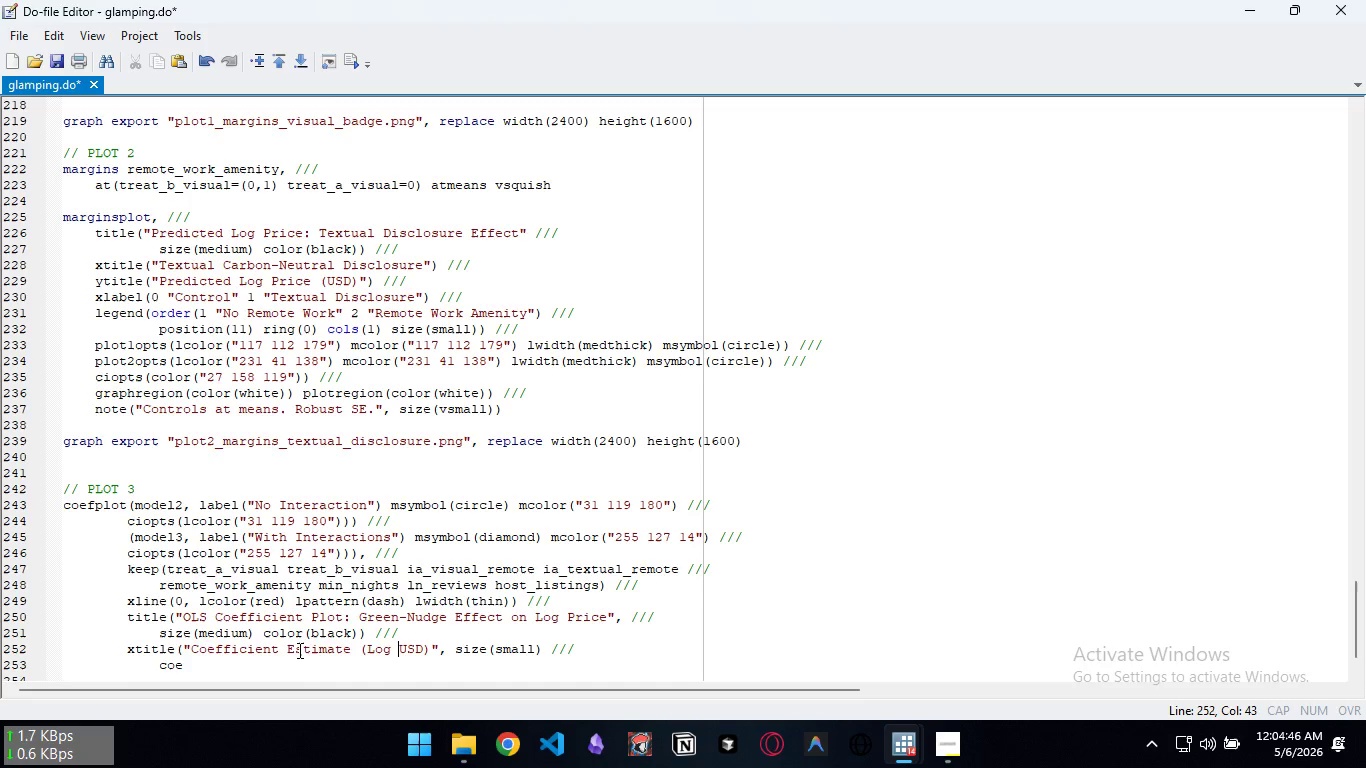 
key(Control+ArrowRight)
 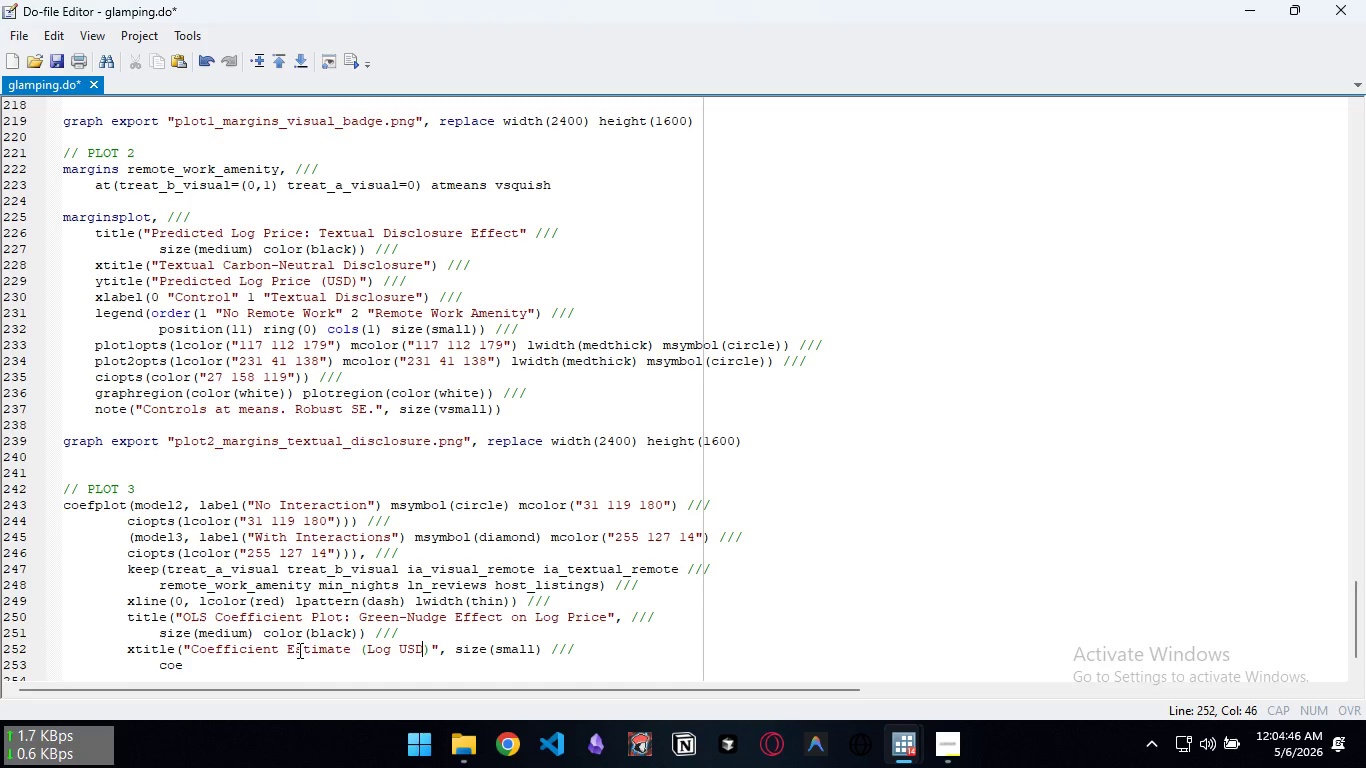 
key(Control+ArrowRight)
 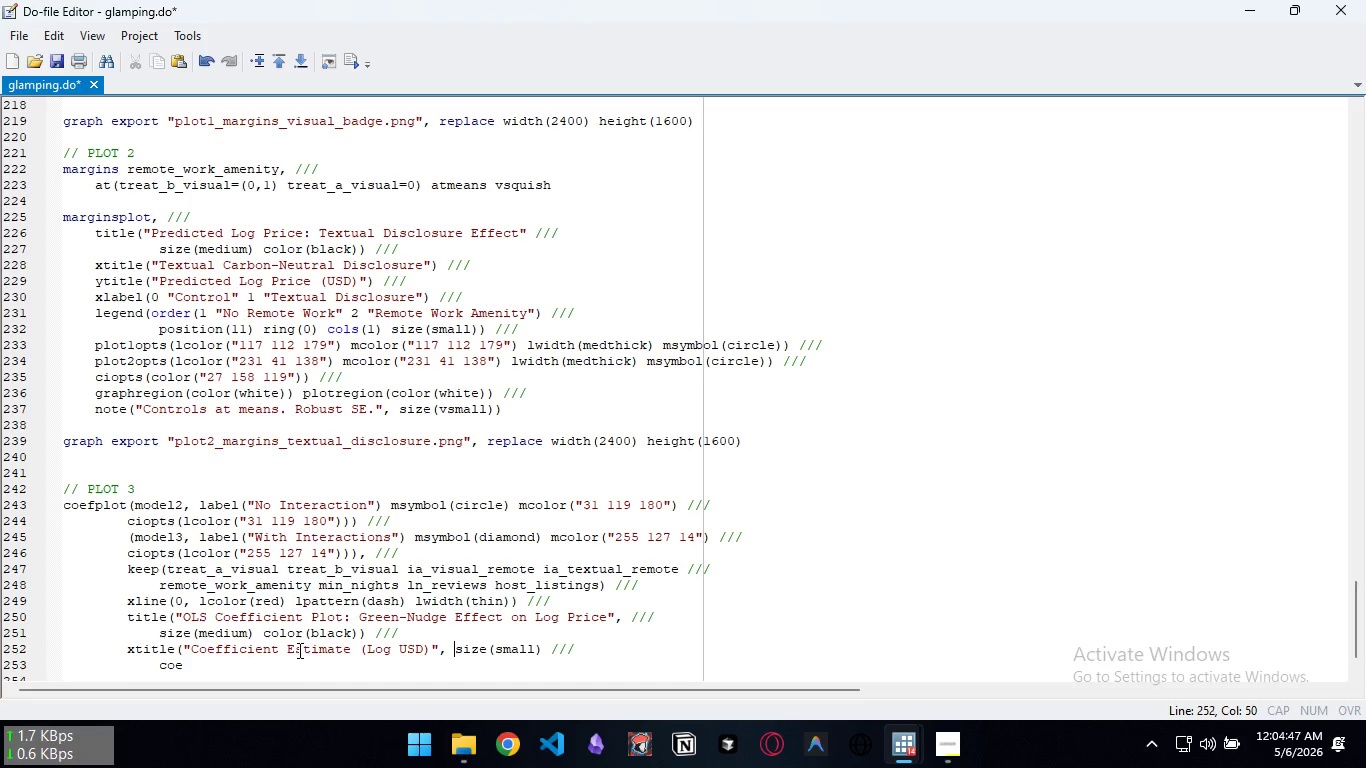 
key(Control+ArrowRight)
 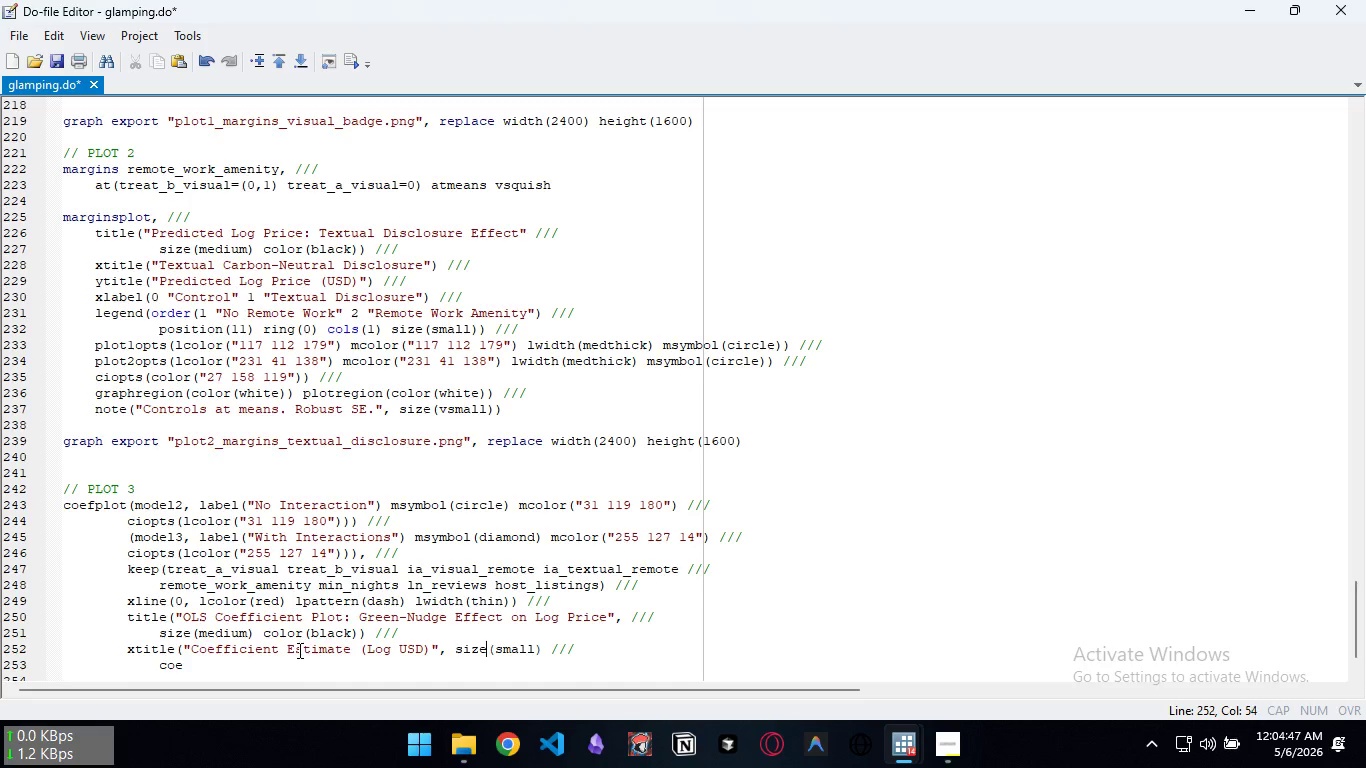 
key(Control+ArrowRight)
 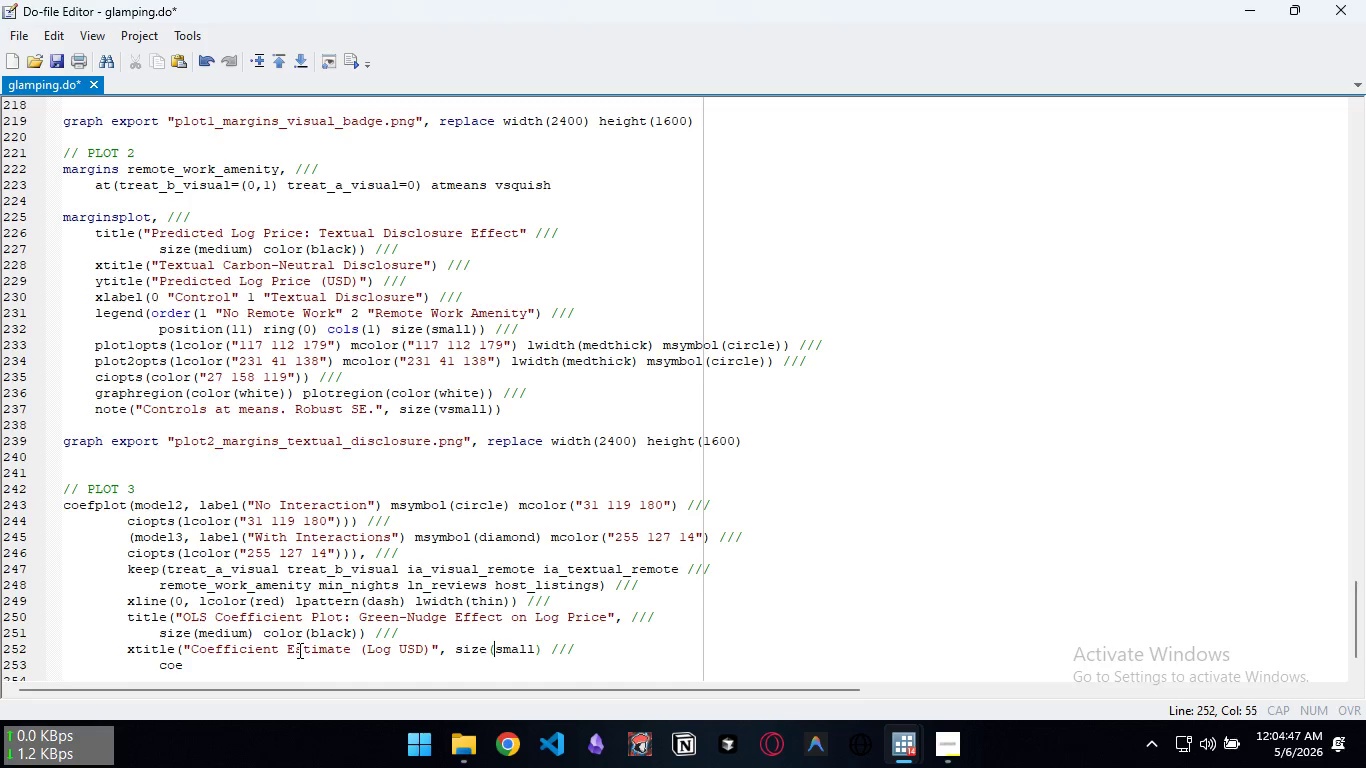 
key(Control+ArrowRight)
 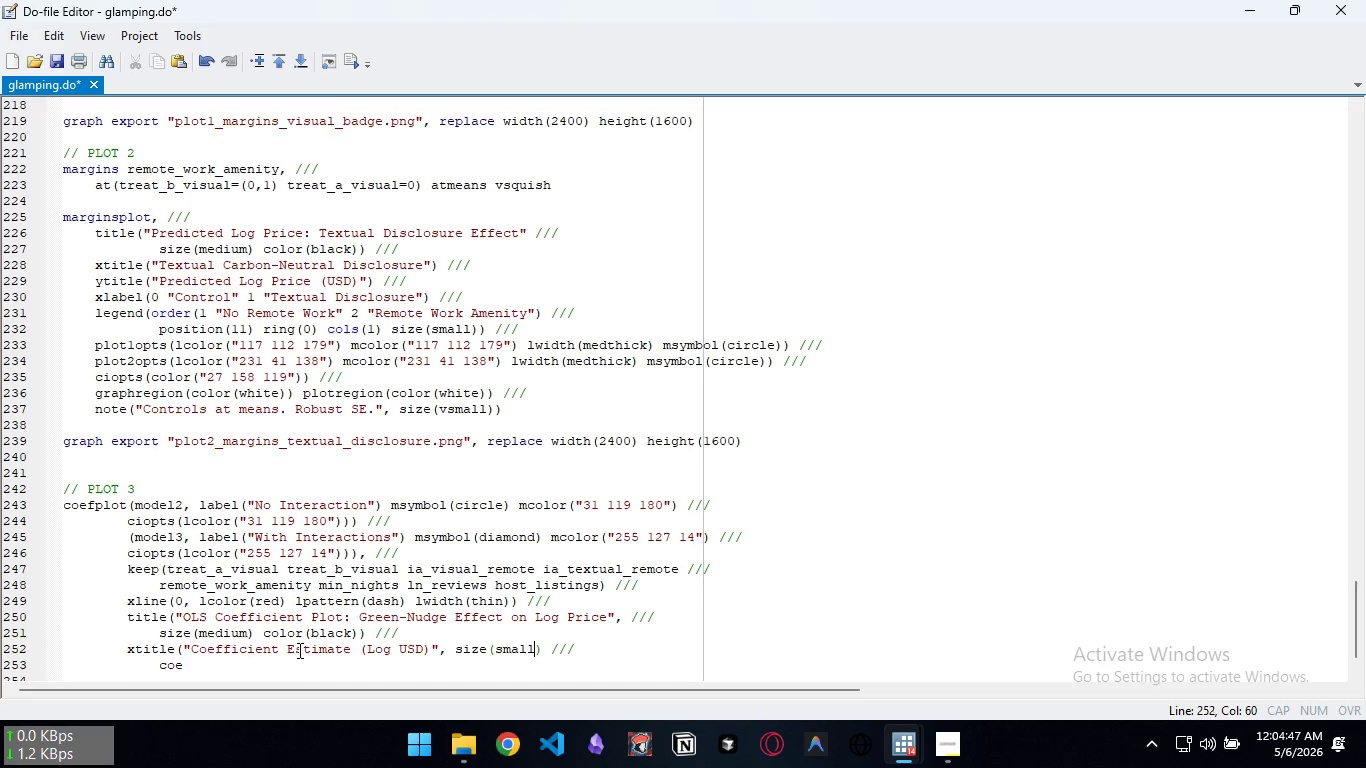 
key(Control+ArrowRight)
 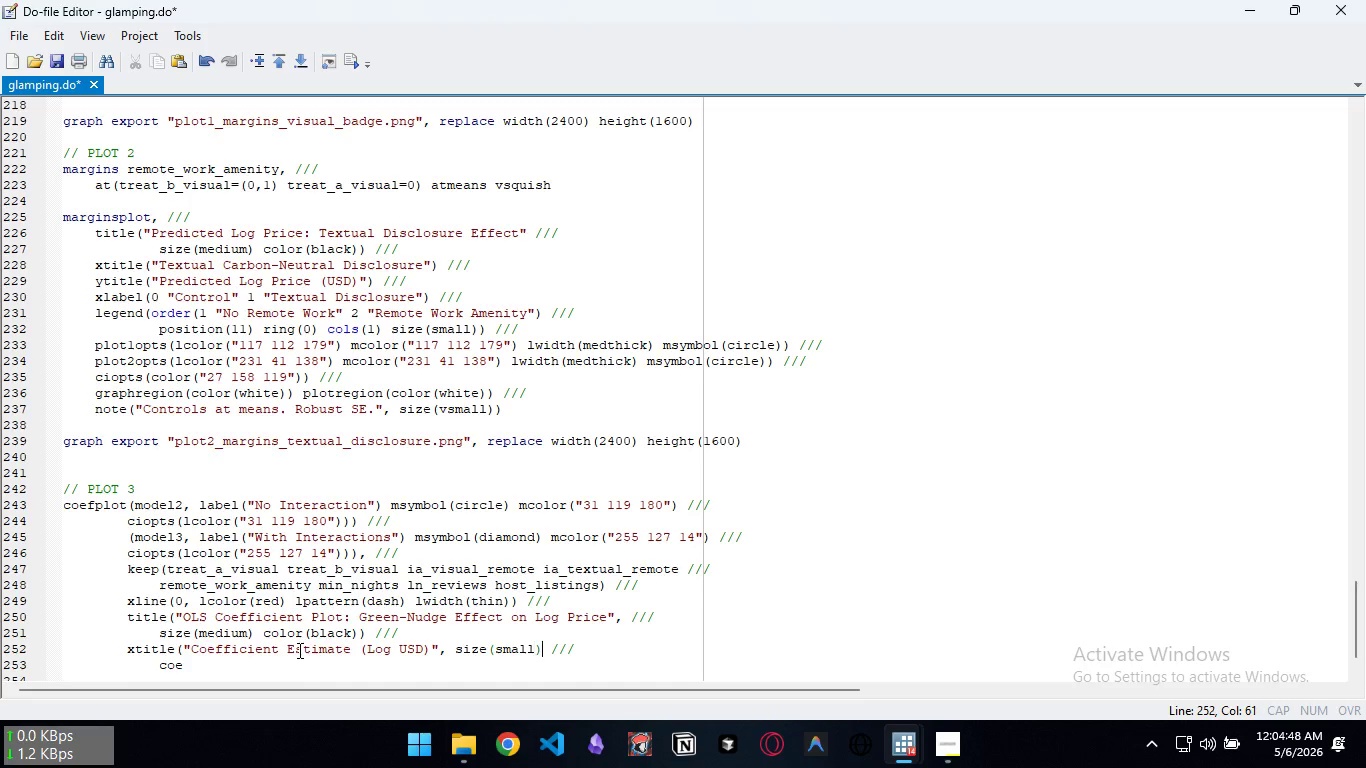 
key(ArrowRight)
 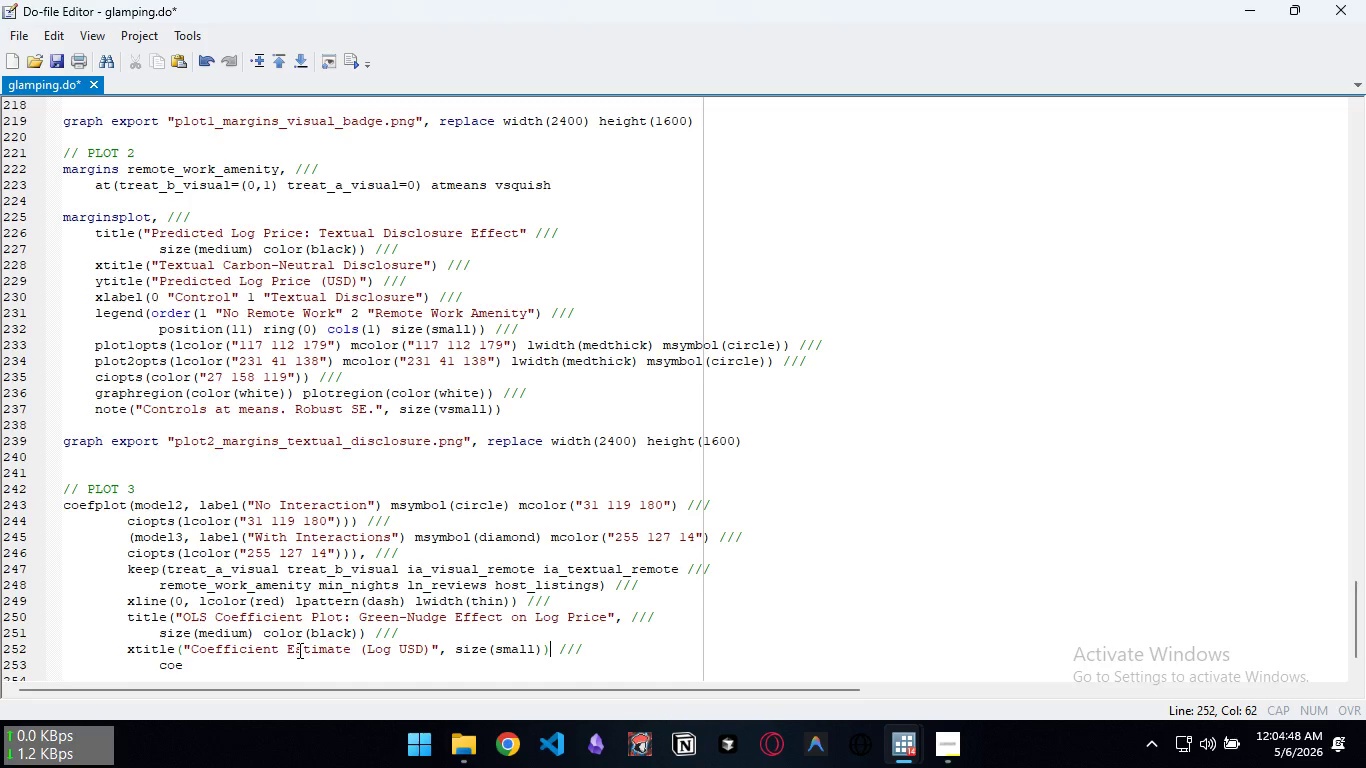 
key(Shift+0)
 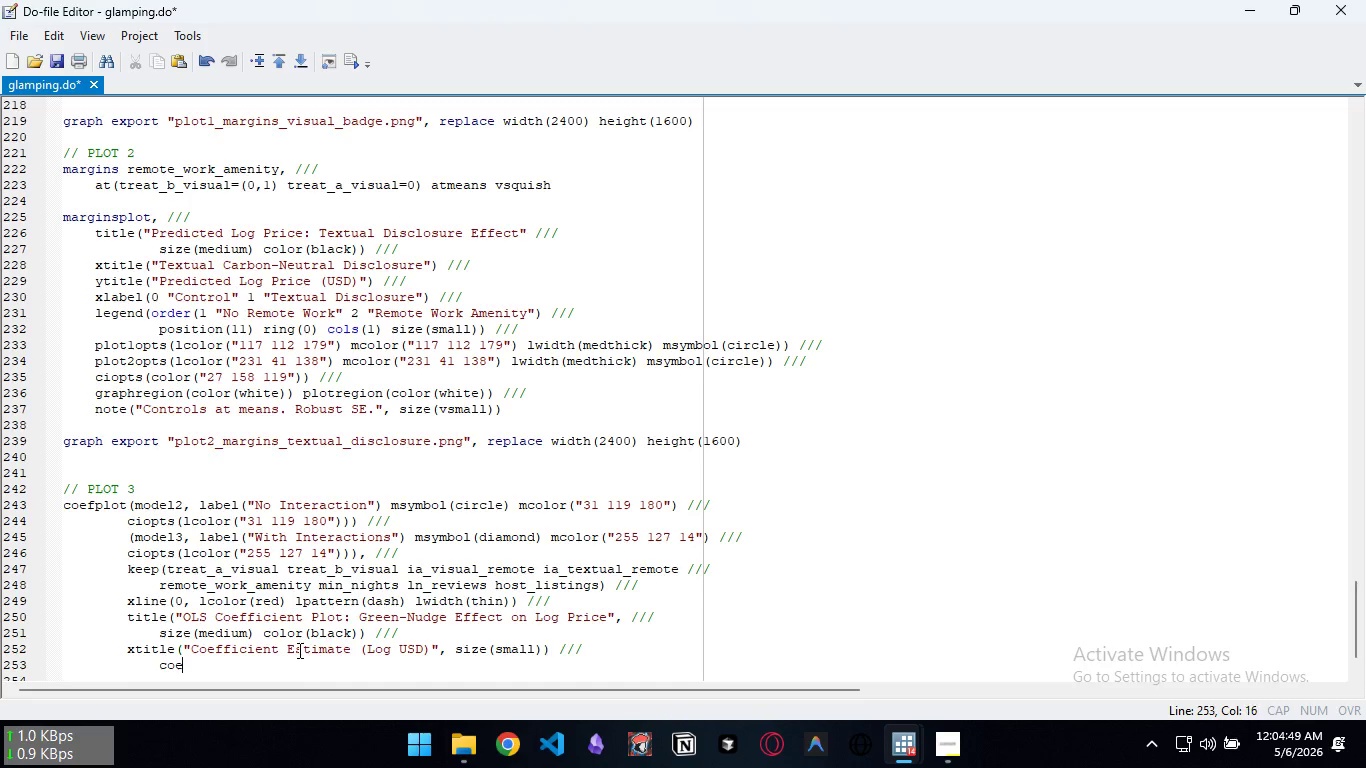 
key(ArrowDown)
 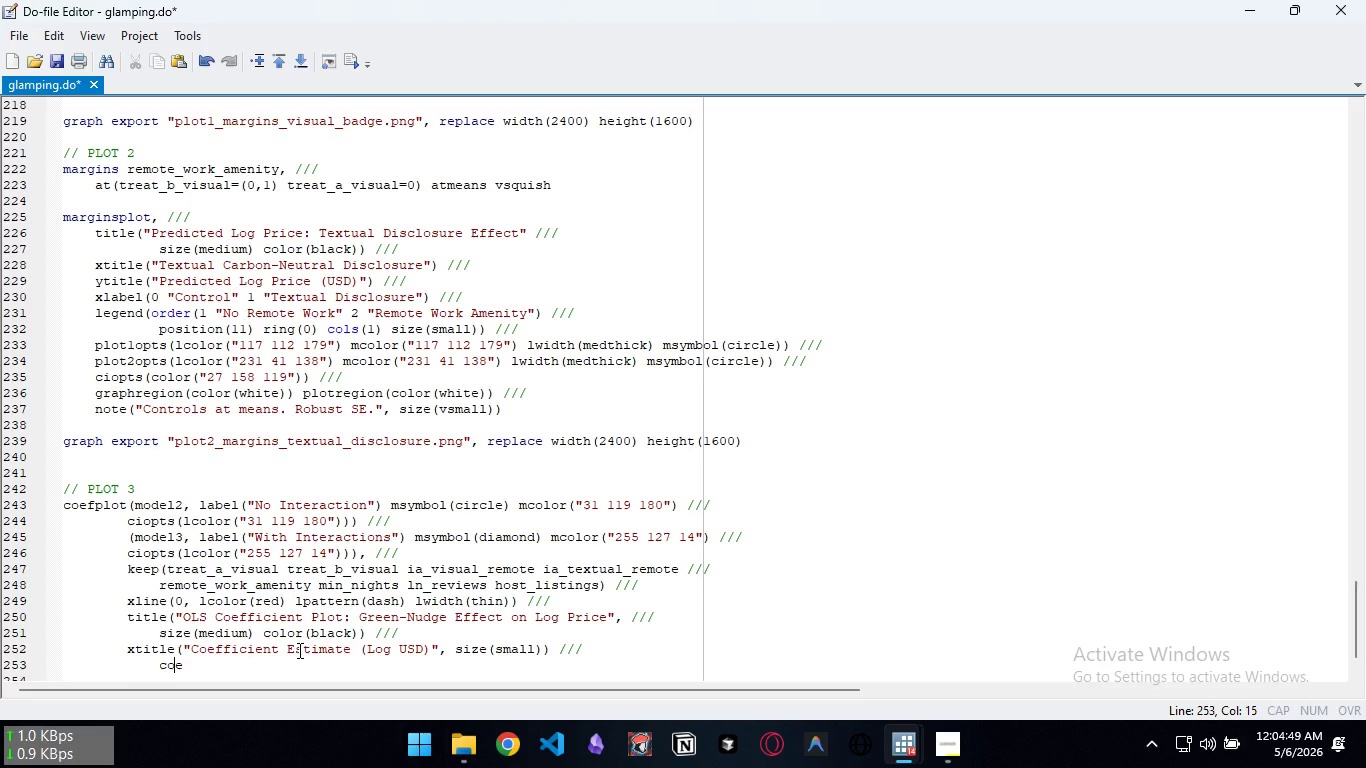 
key(ArrowLeft)
 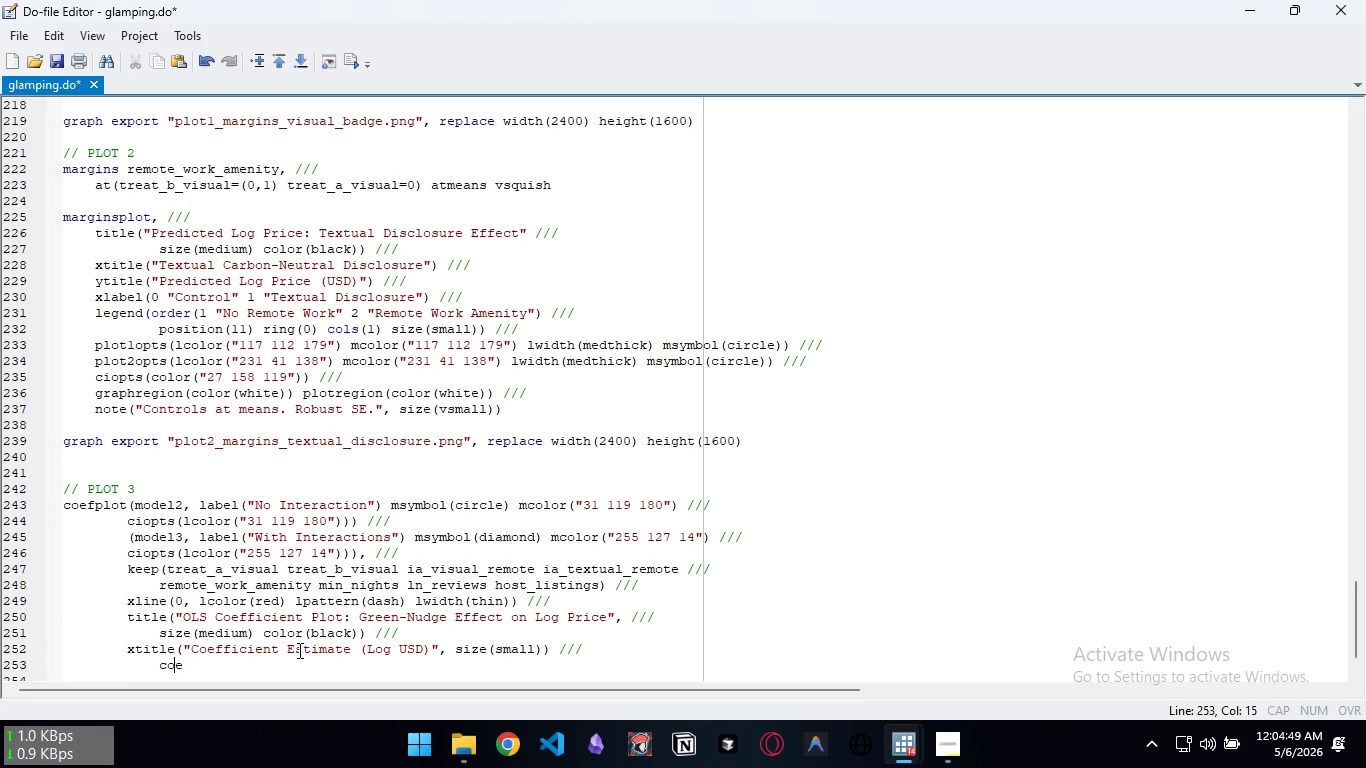 
key(Control+ControlLeft)
 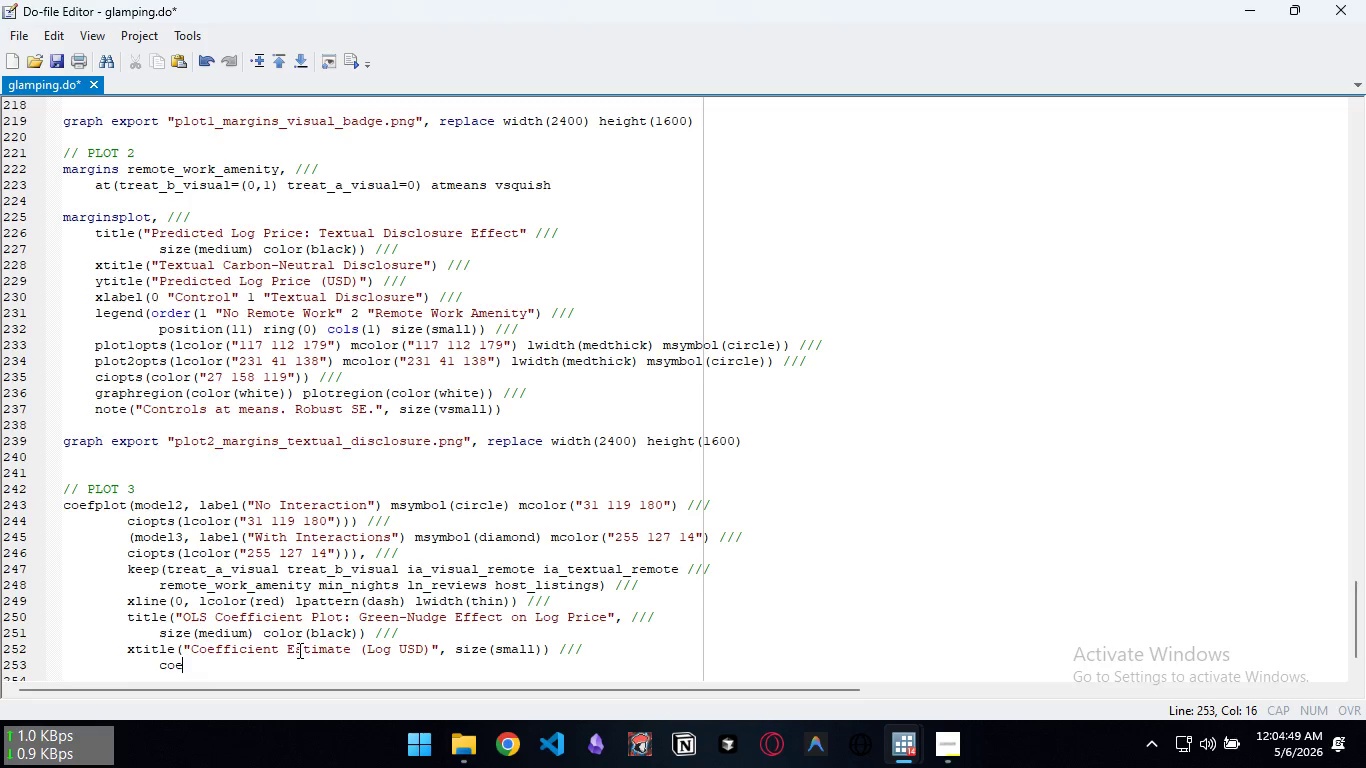 
key(ArrowRight)
 